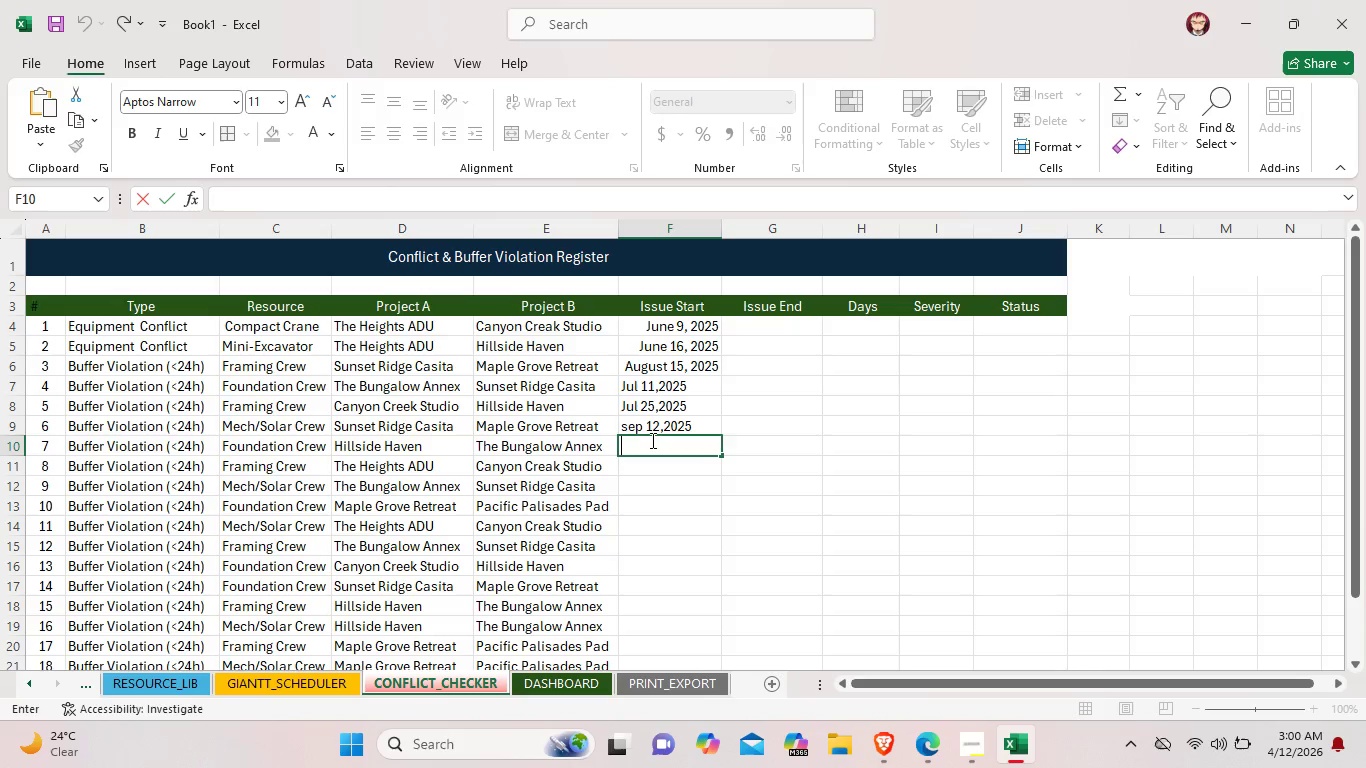 
type(Jul 04,2025)
 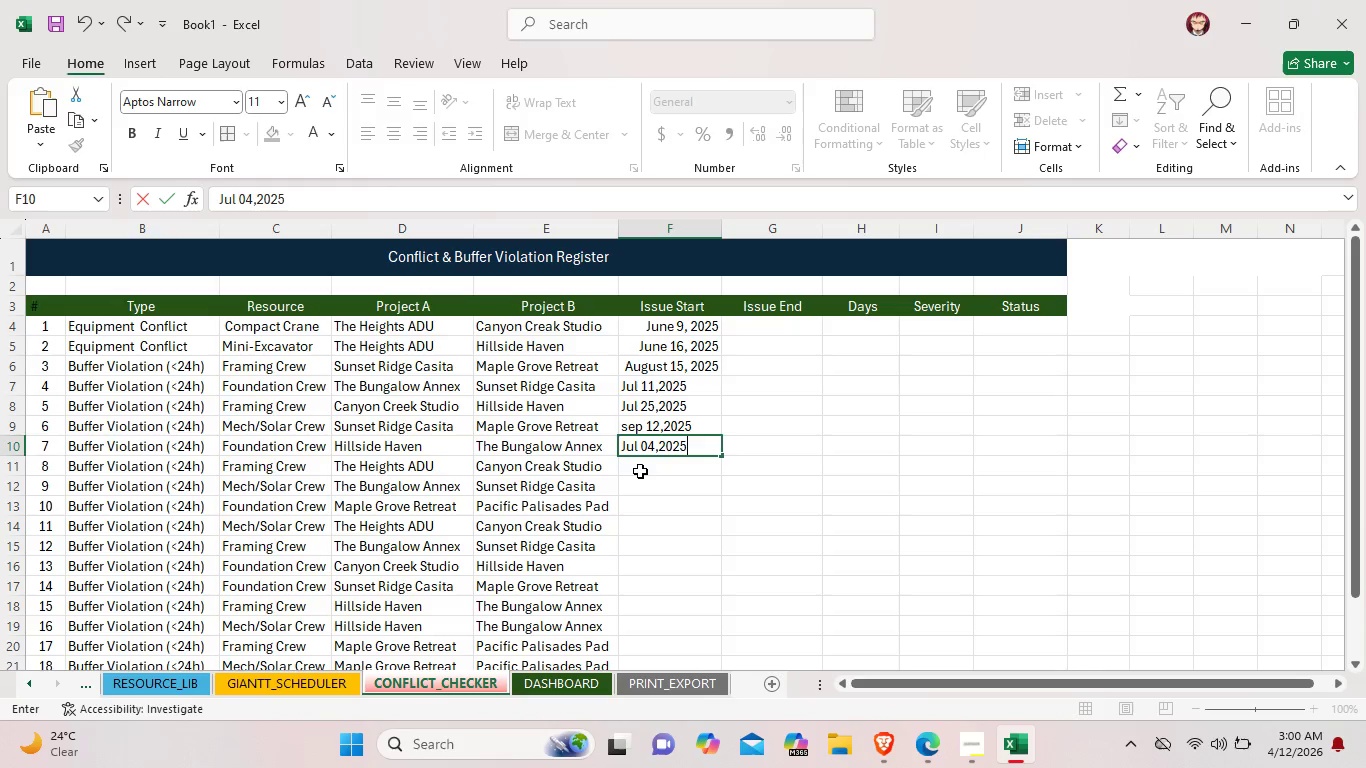 
double_click([640, 471])
 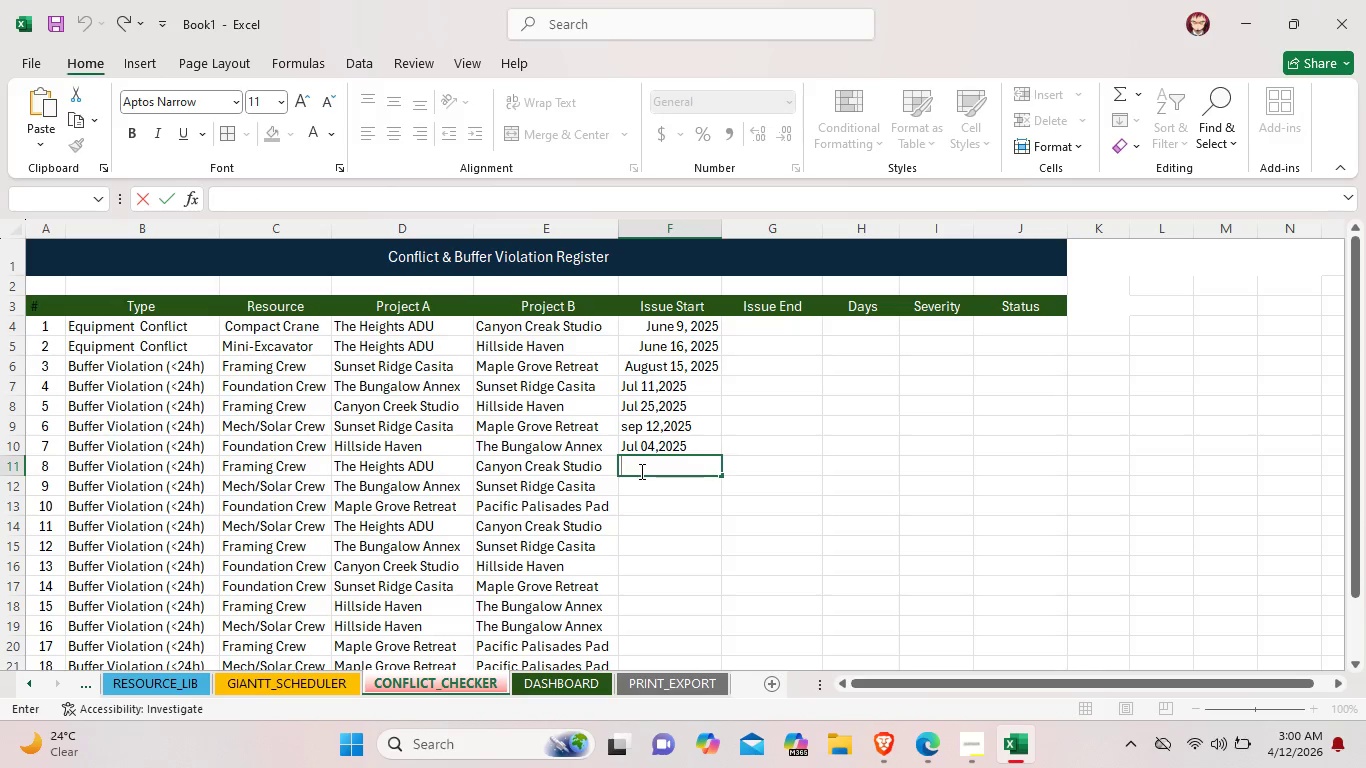 
type(Jul 18,2025)
 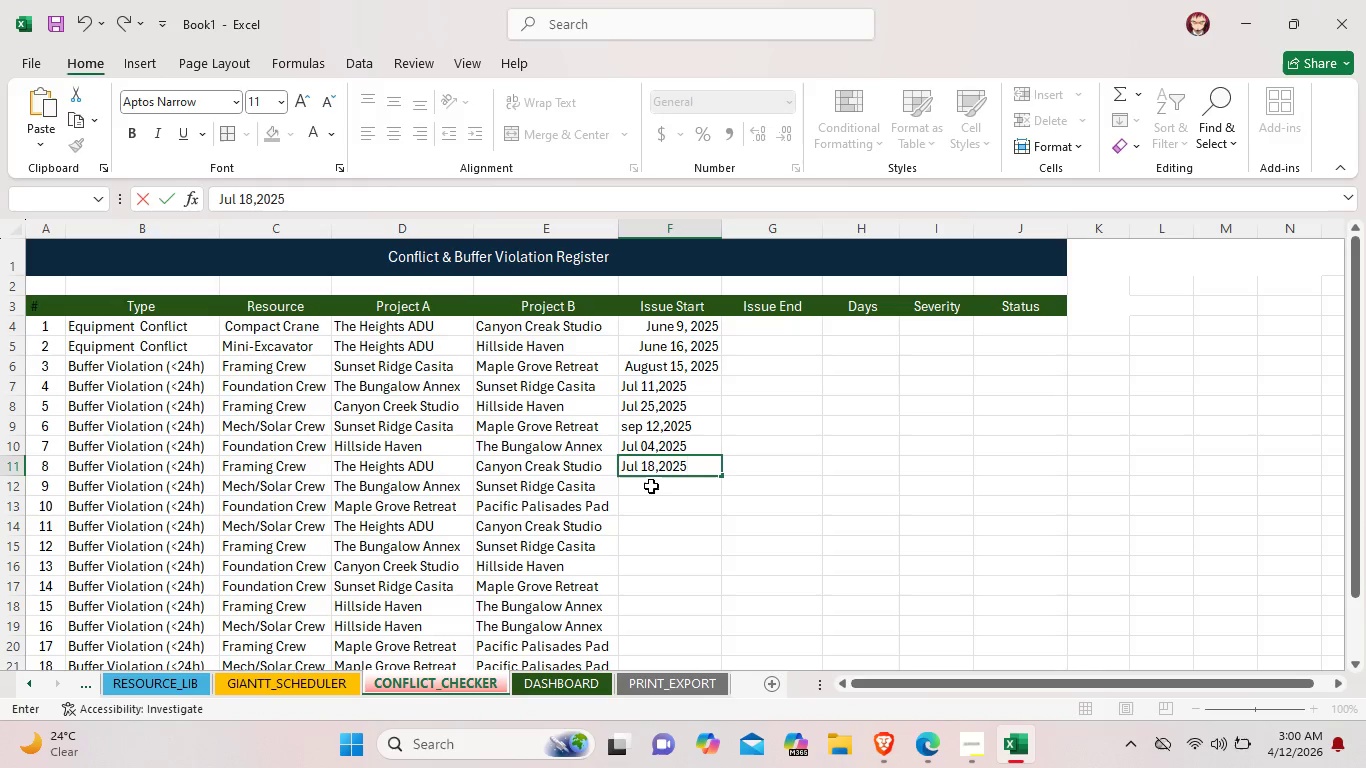 
double_click([655, 483])
 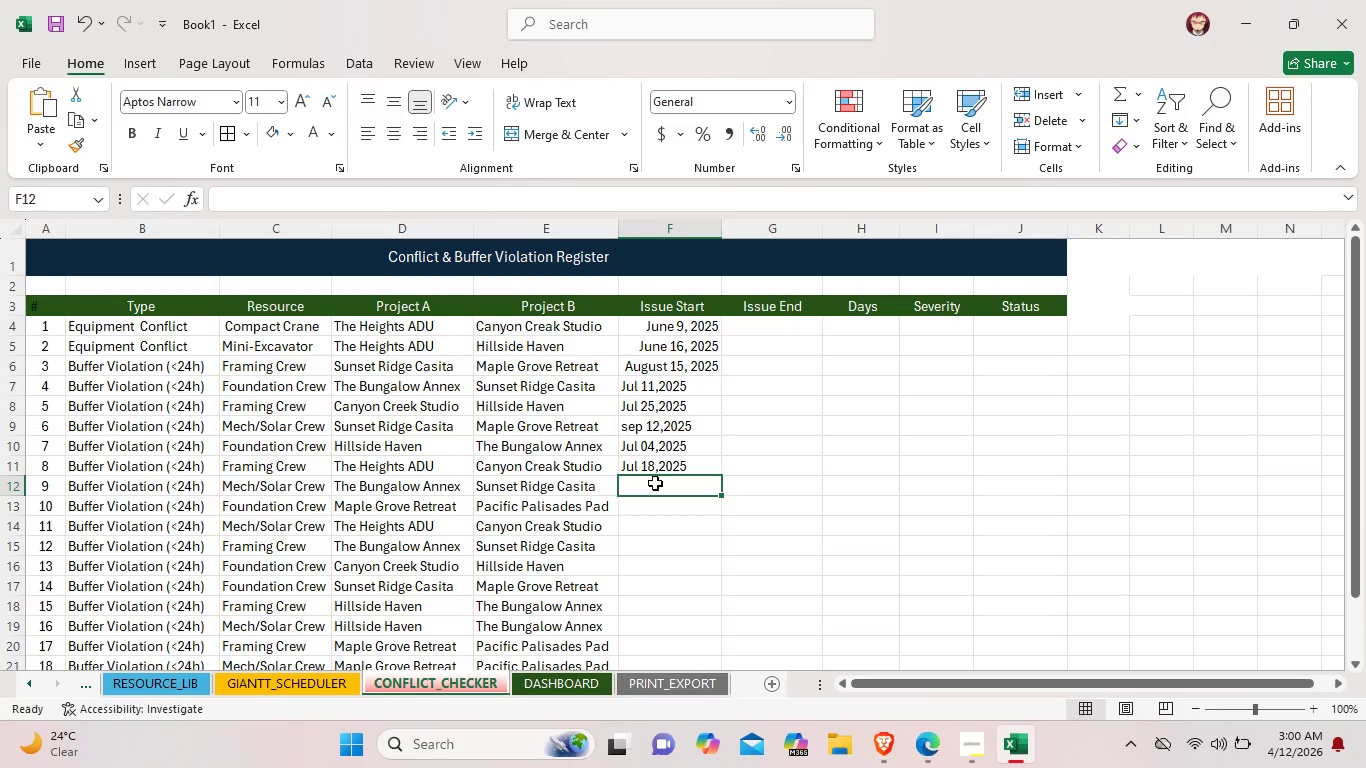 
type(Seo 05,2025)
 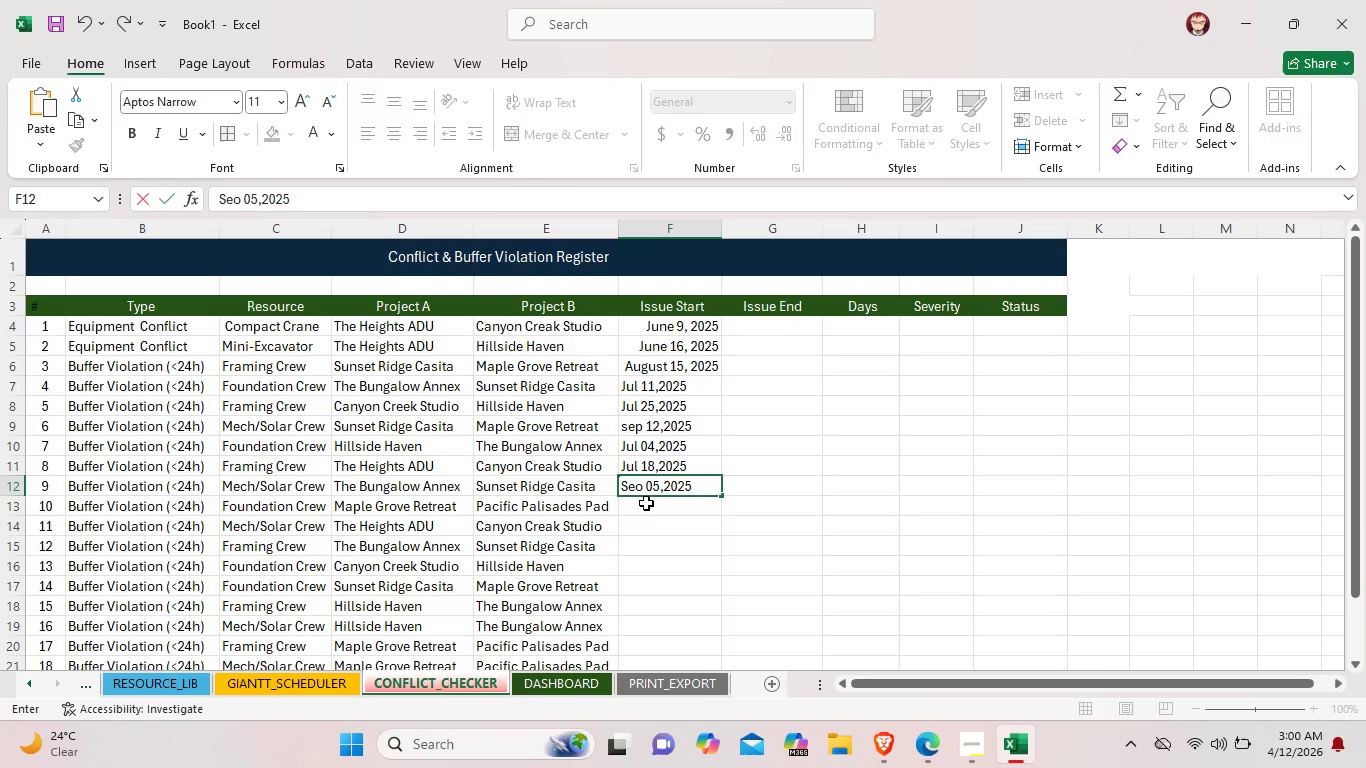 
double_click([646, 503])
 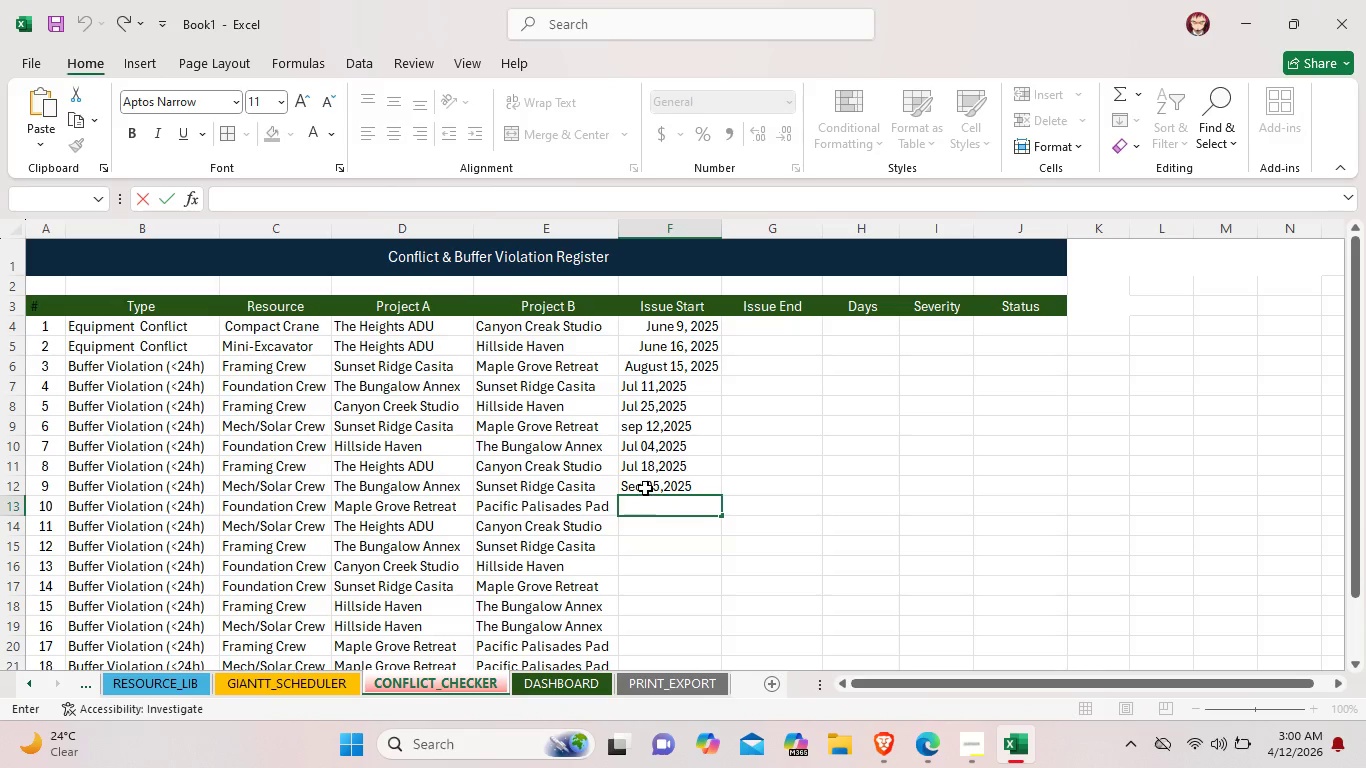 
double_click([645, 488])
 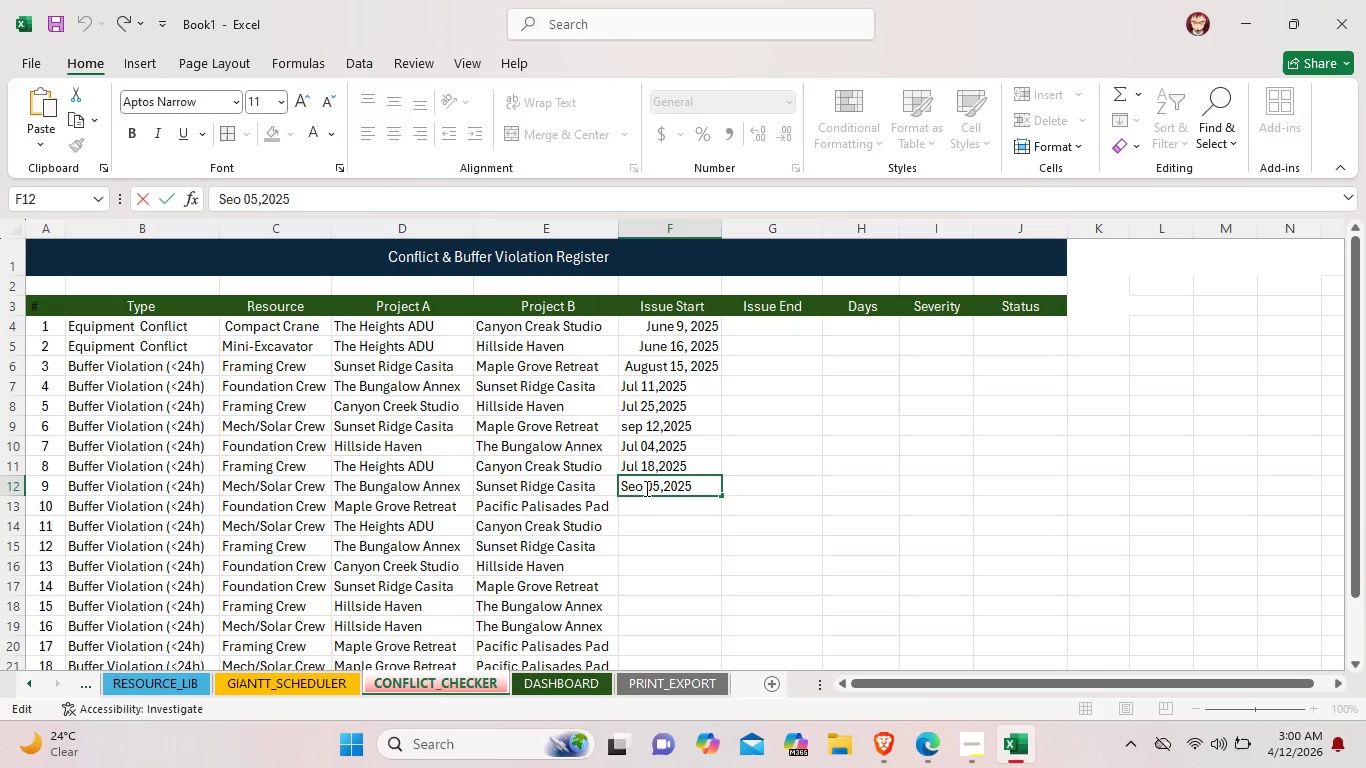 
key(Backspace)
 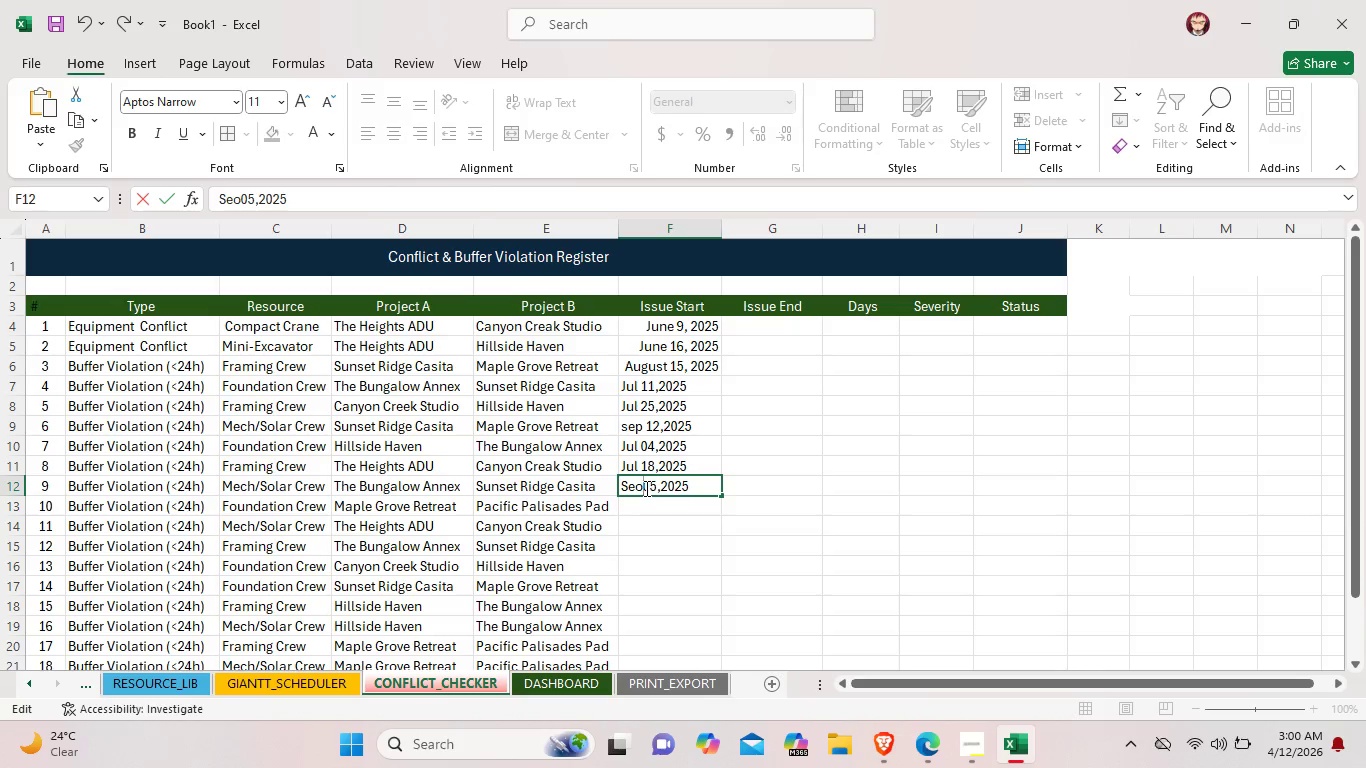 
key(P)
 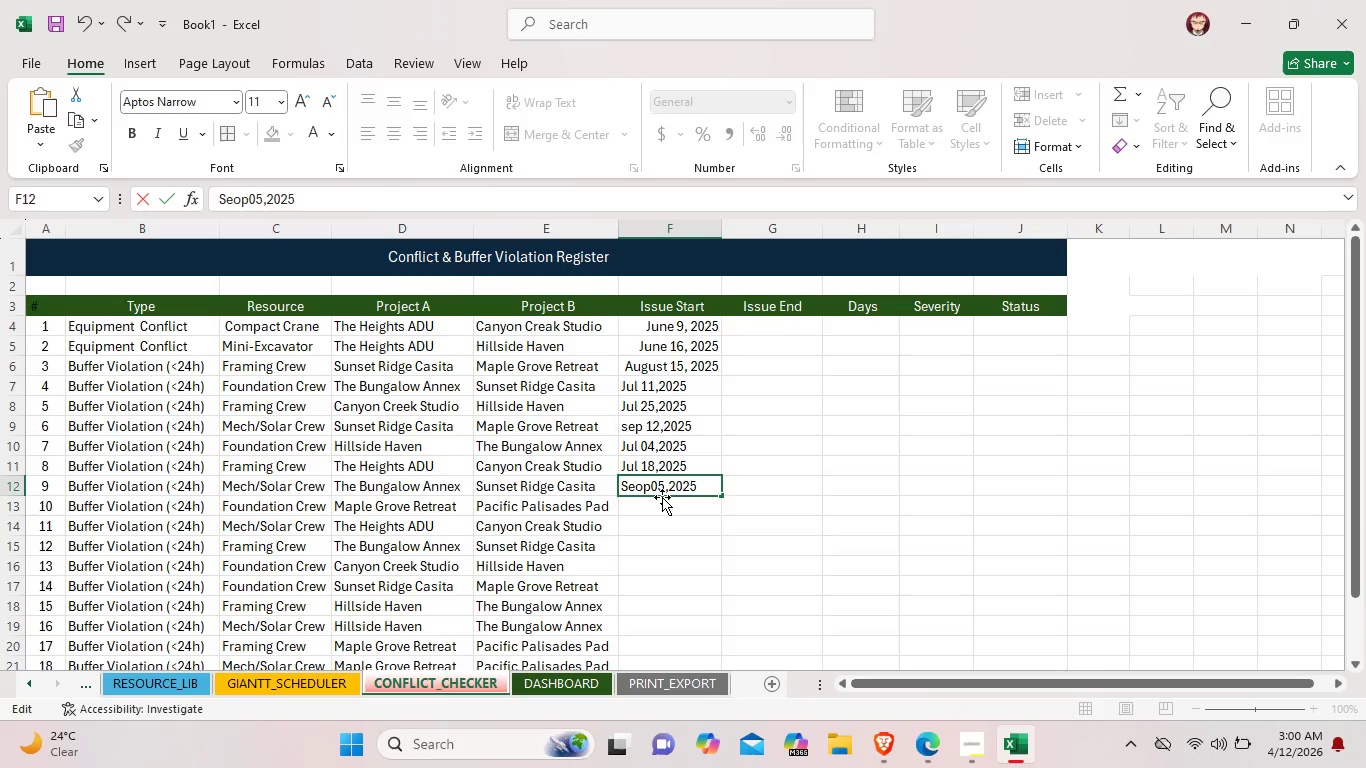 
key(Backspace)
 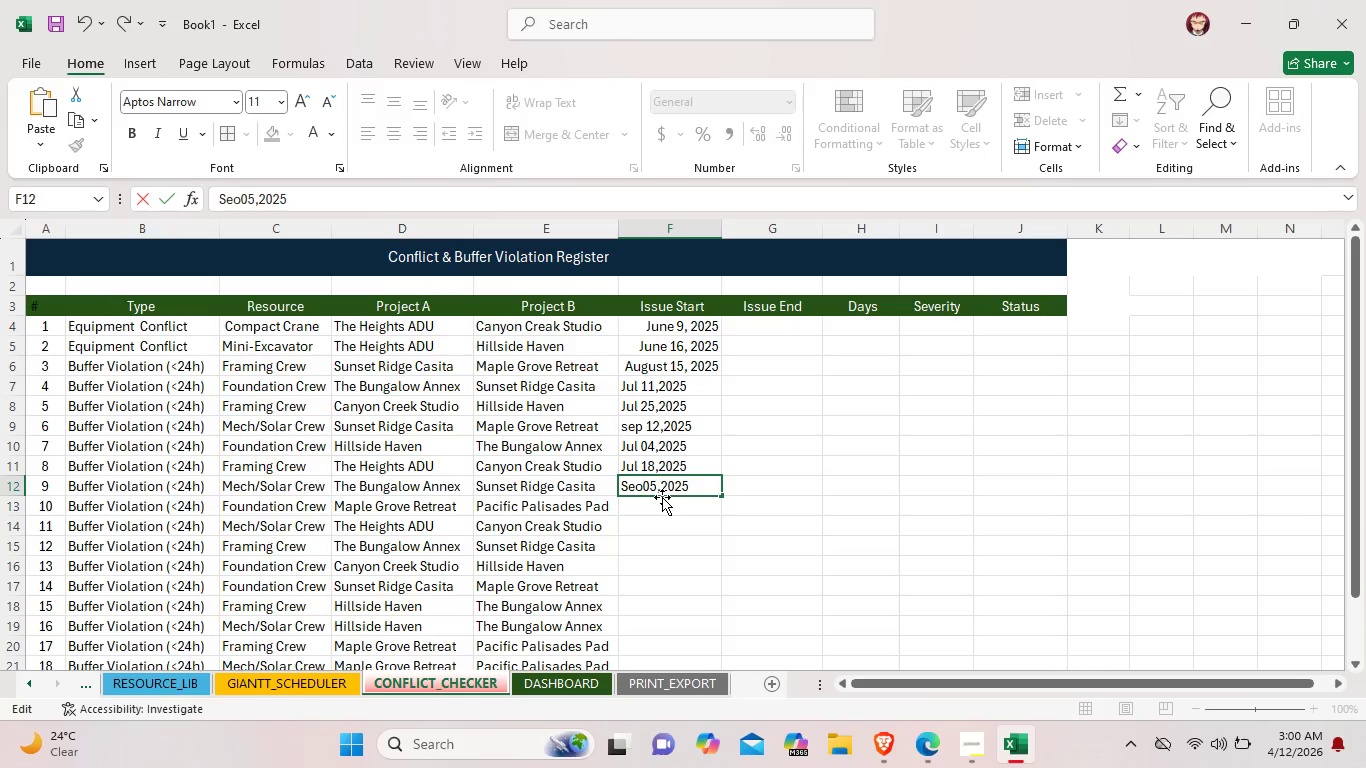 
key(Backspace)
 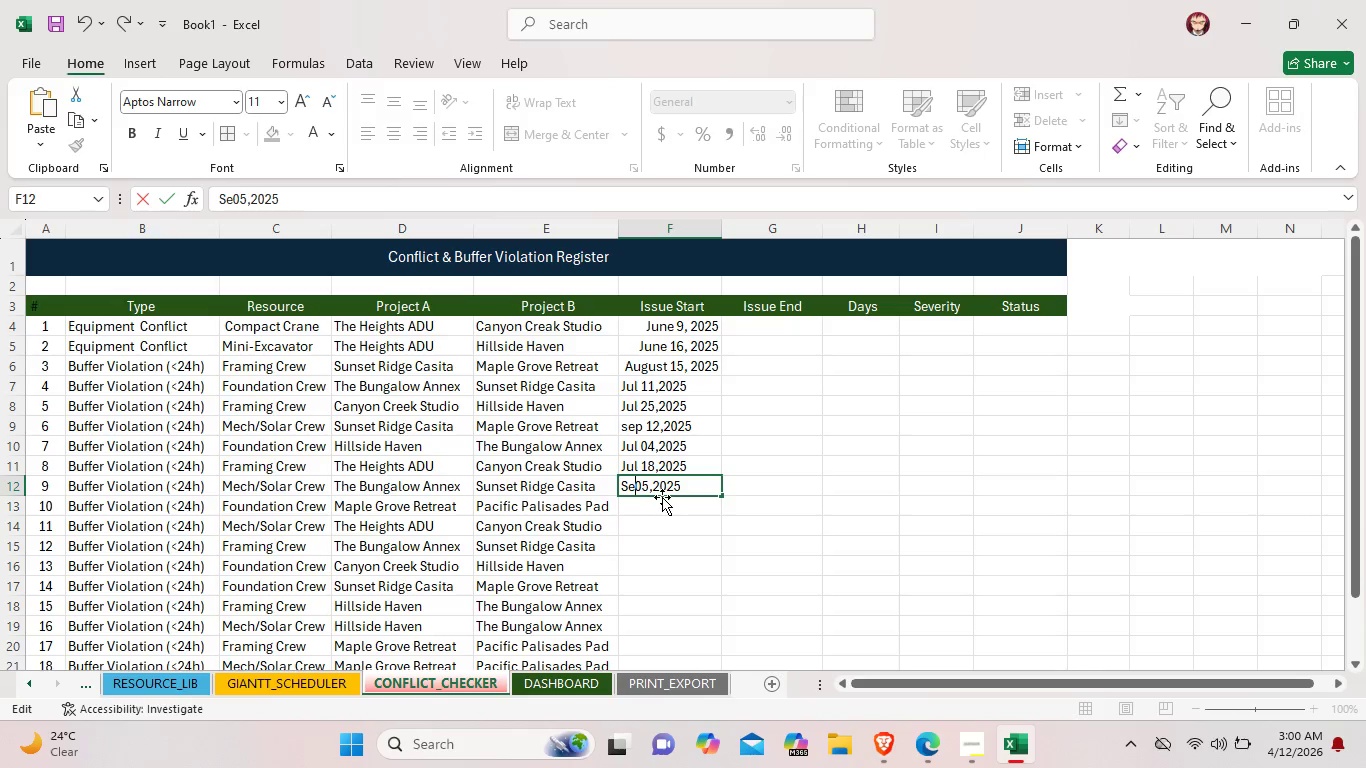 
key(P)
 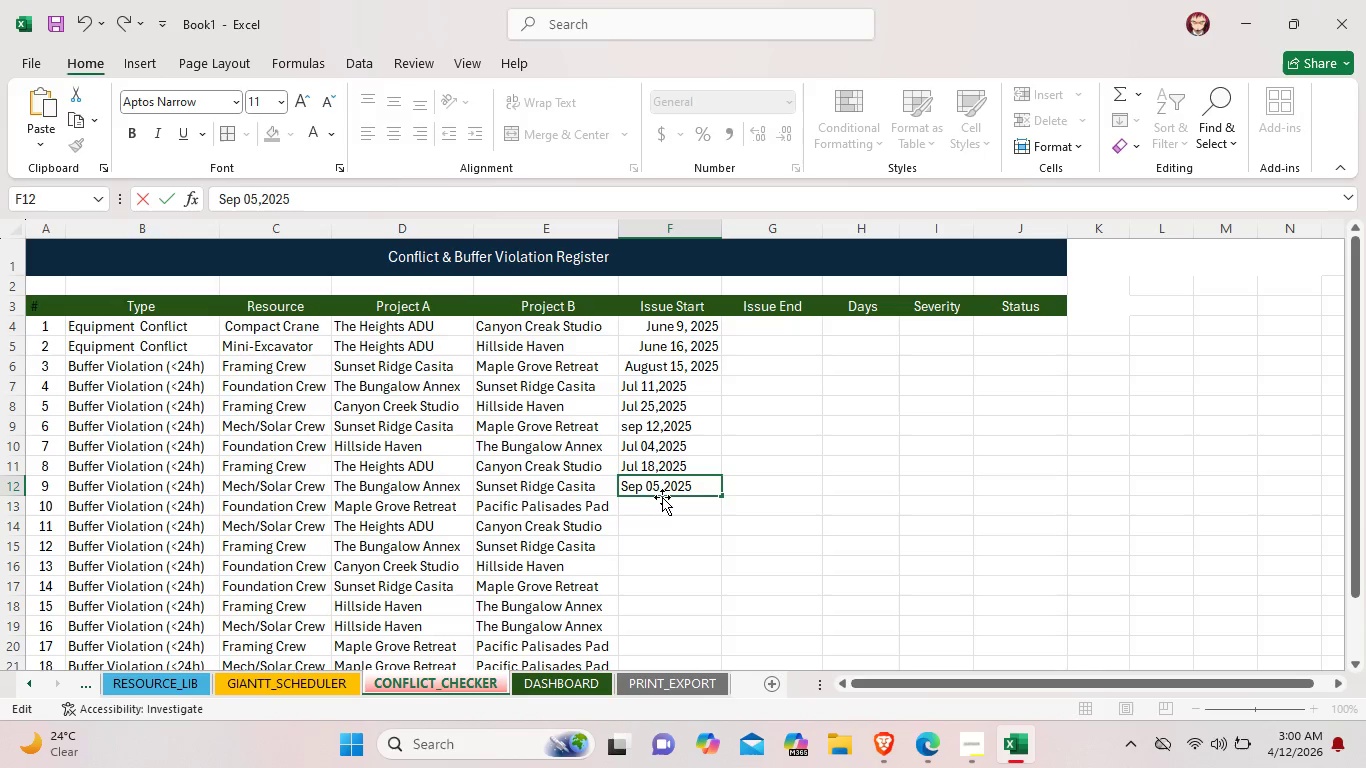 
key(Space)
 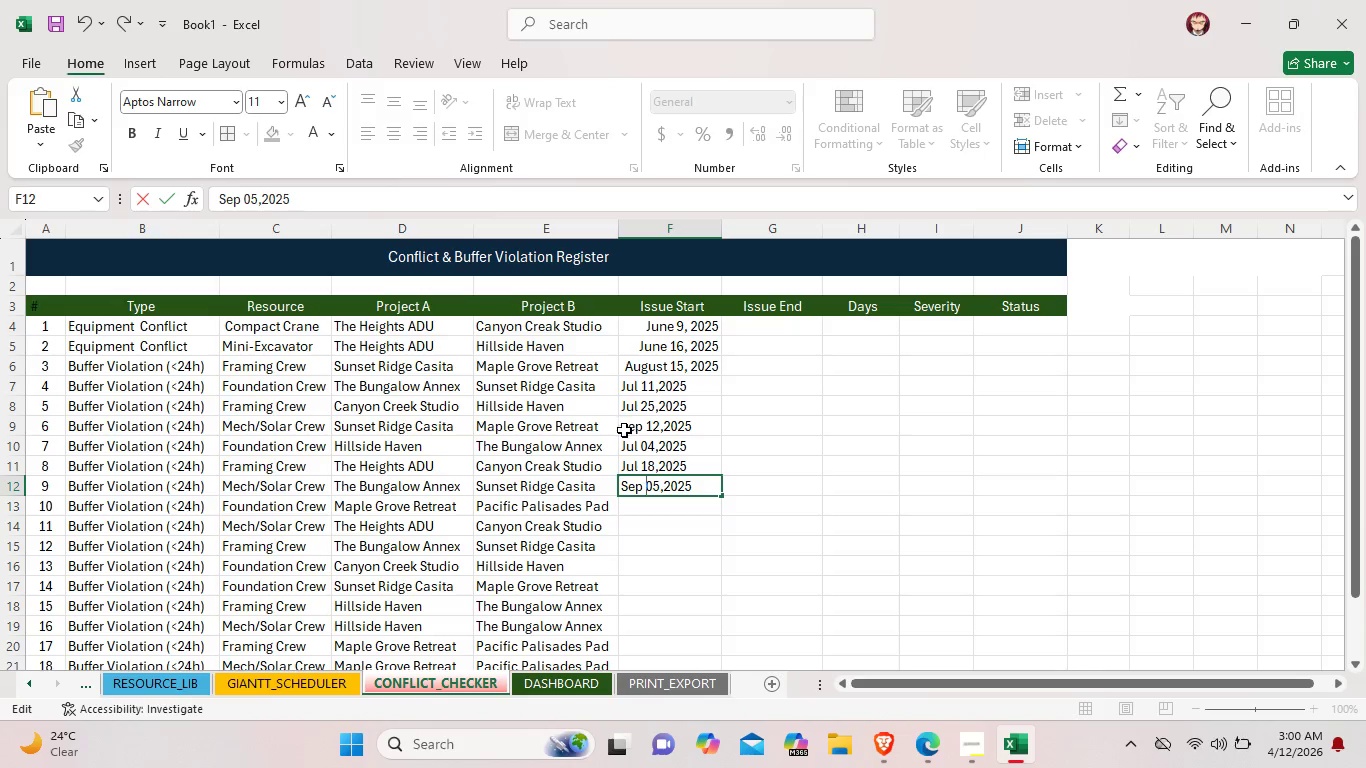 
double_click([626, 429])
 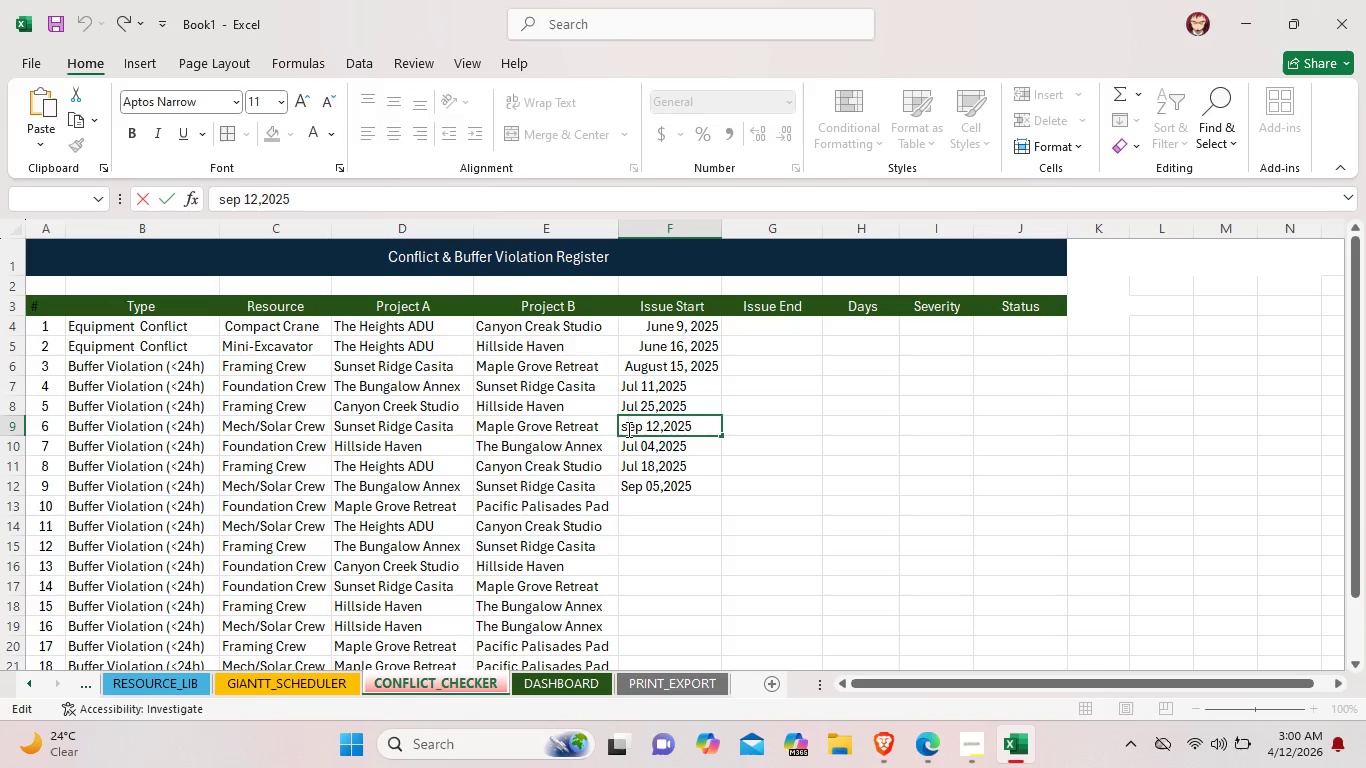 
key(Backspace)
 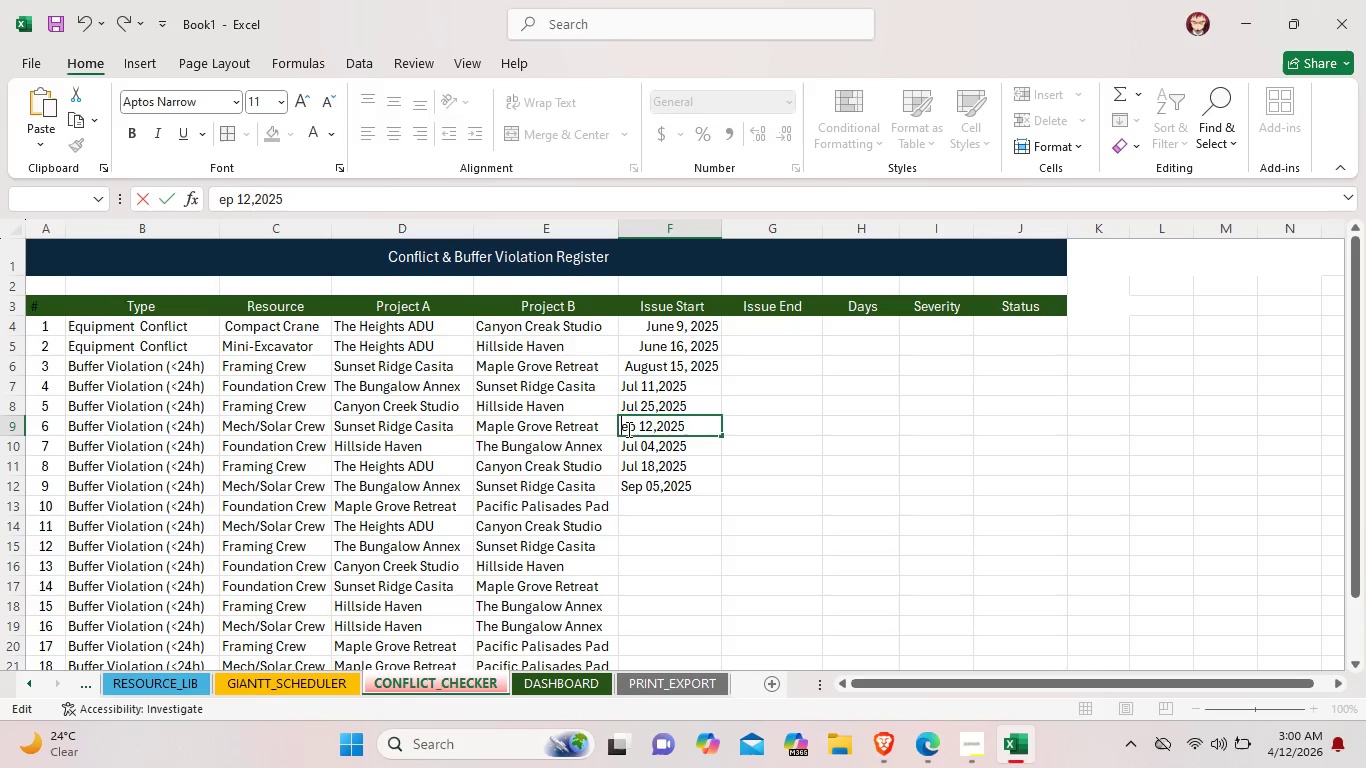 
key(Shift+ShiftLeft)
 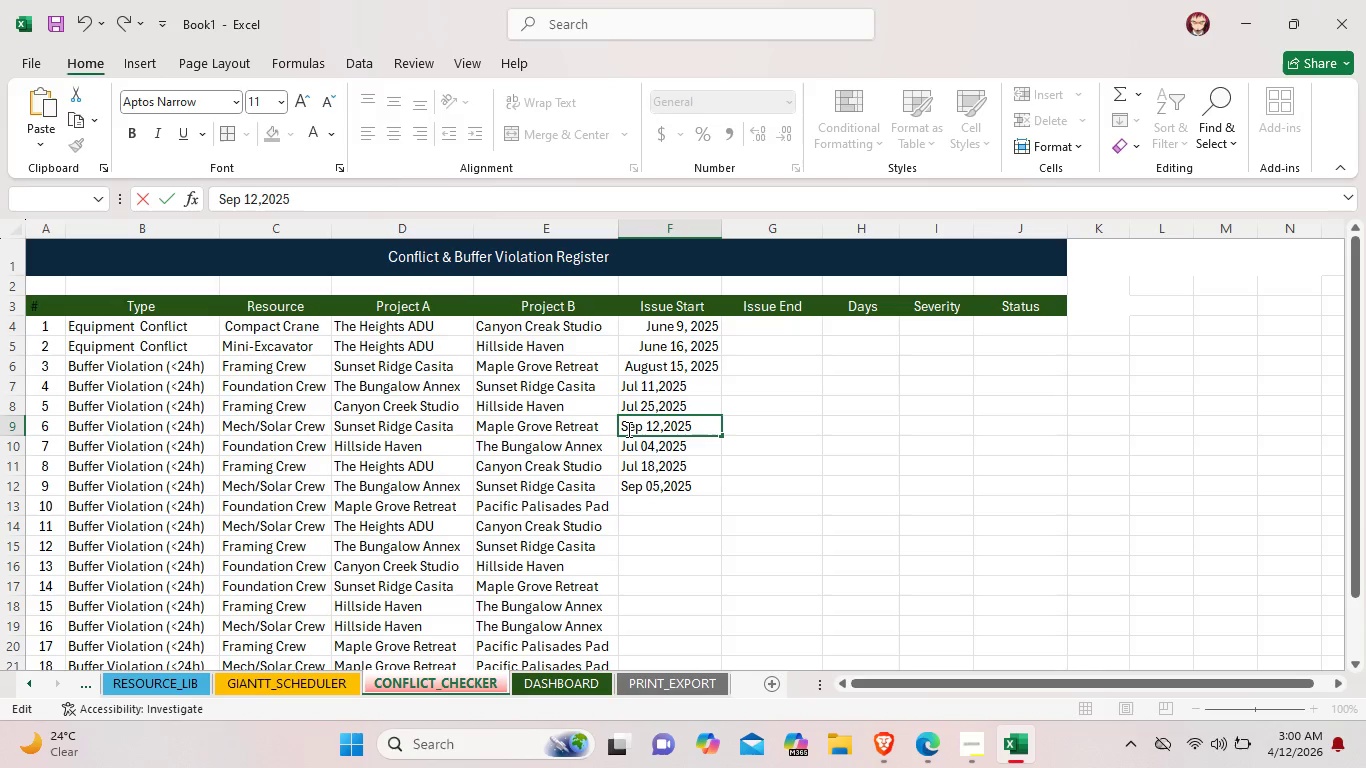 
key(Shift+S)
 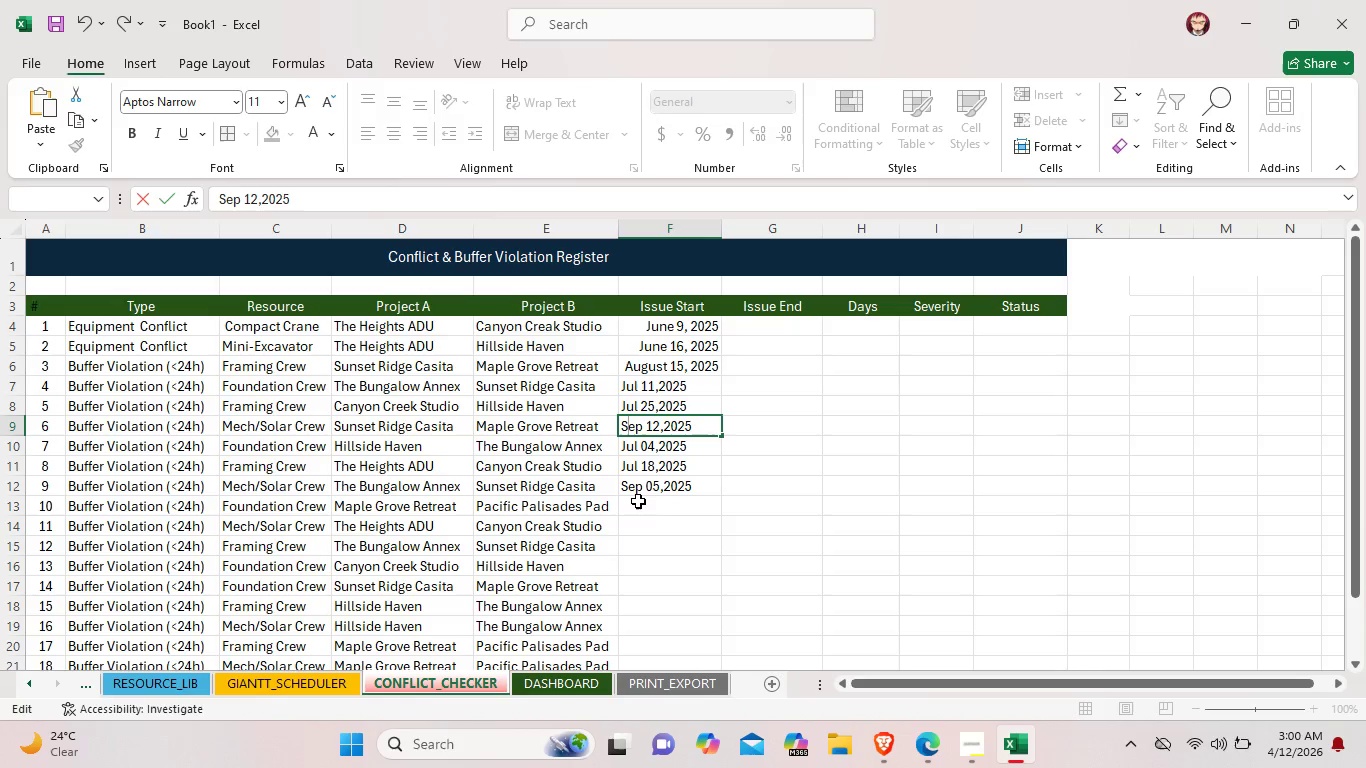 
double_click([638, 501])
 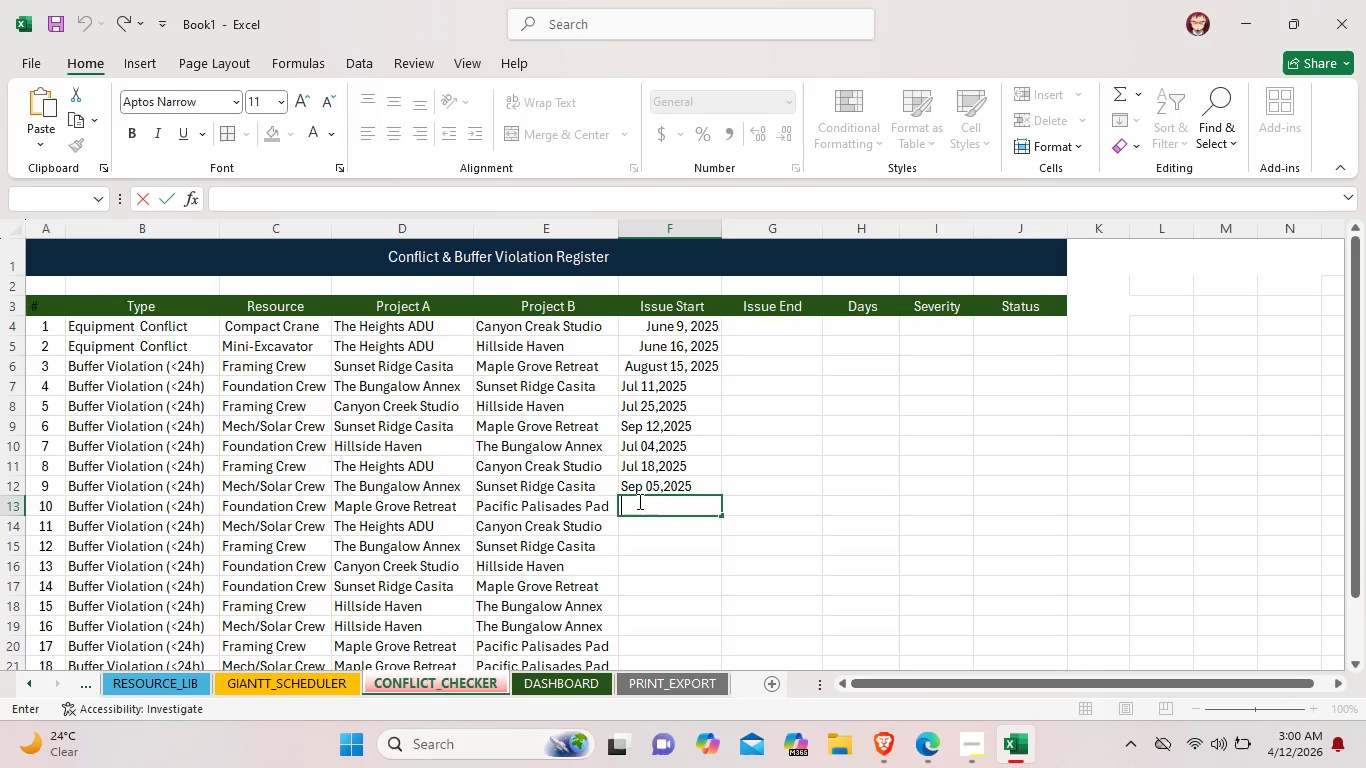 
type(Jul )
 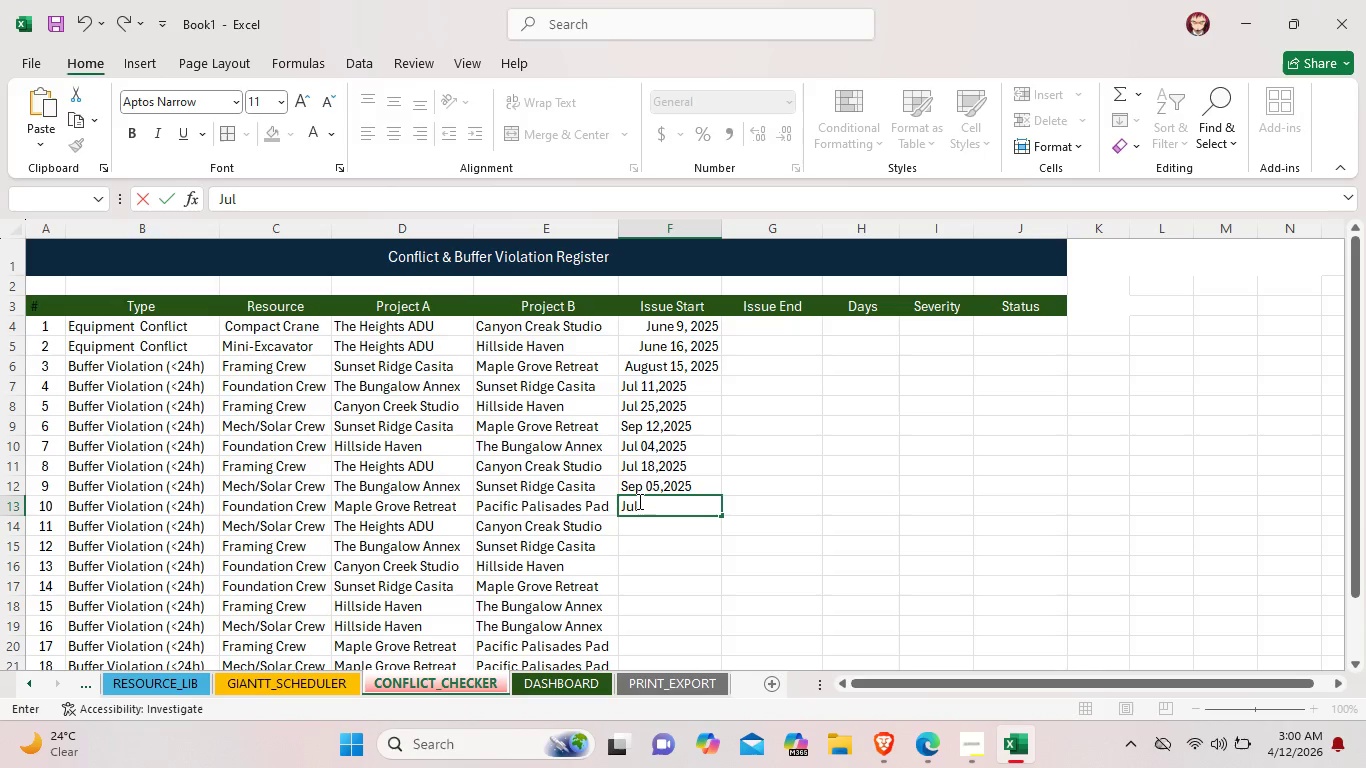 
wait(6.25)
 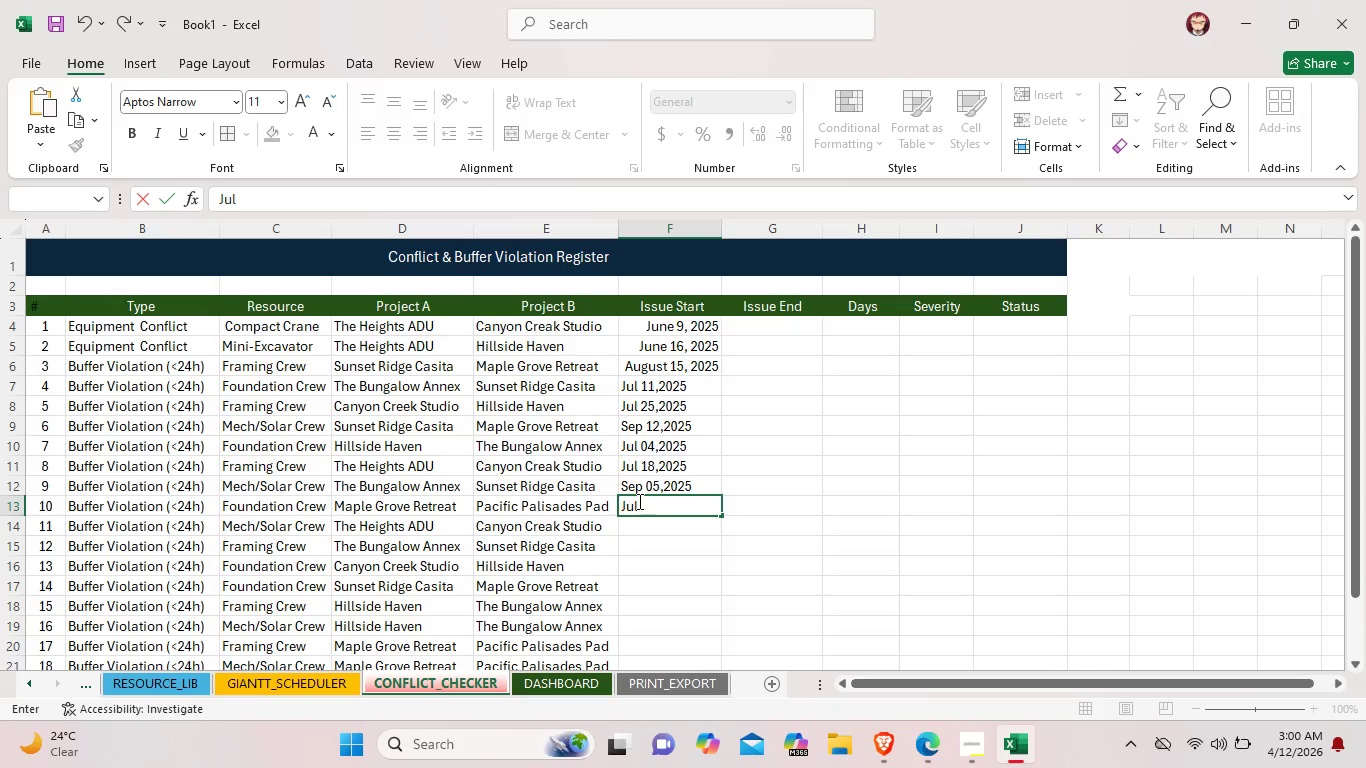 
type(25)
 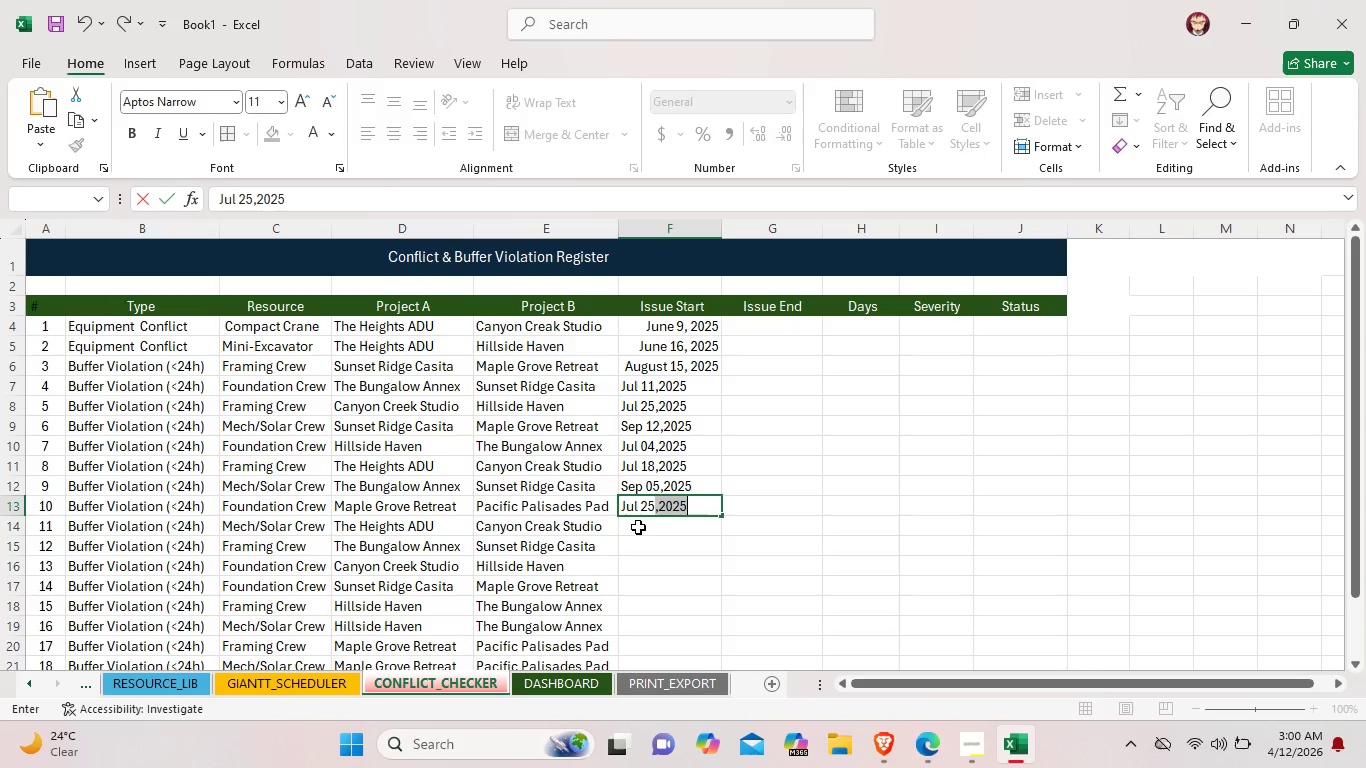 
double_click([638, 528])
 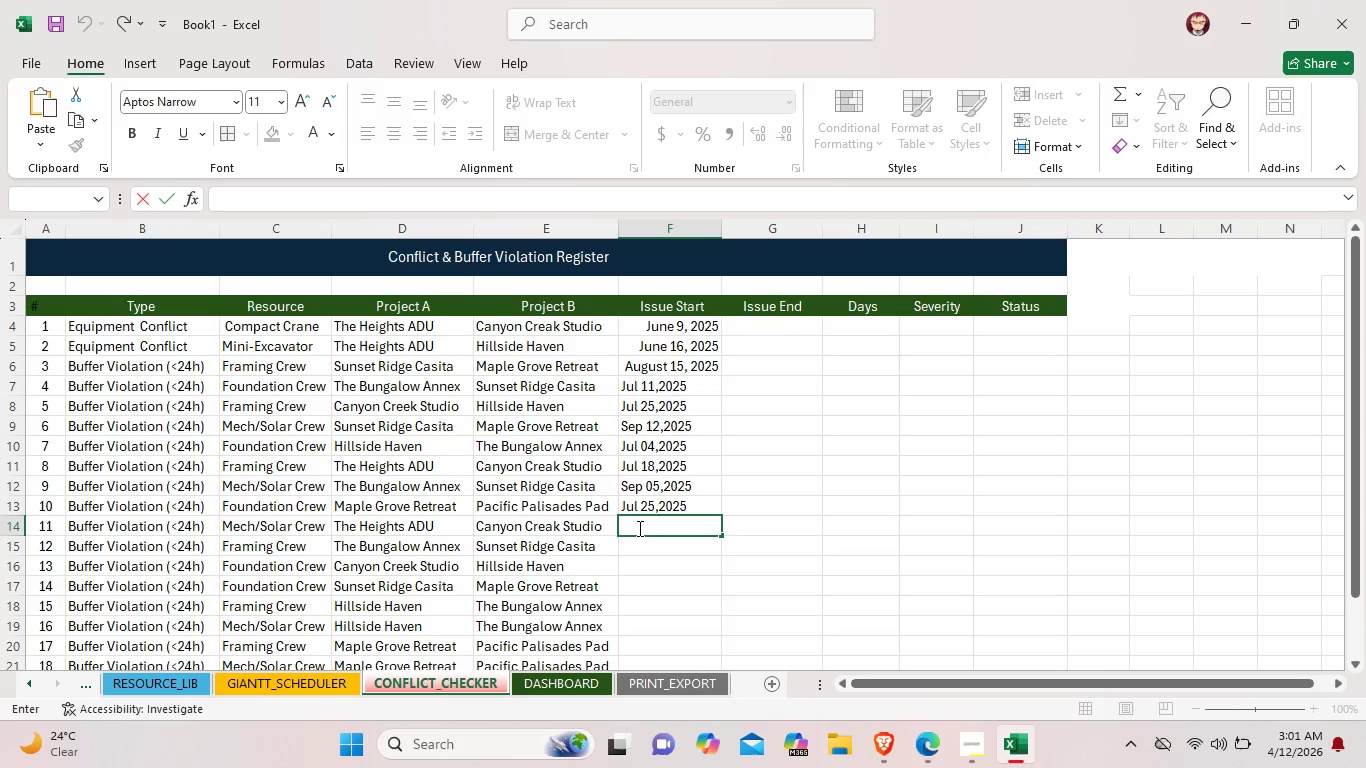 
wait(5.25)
 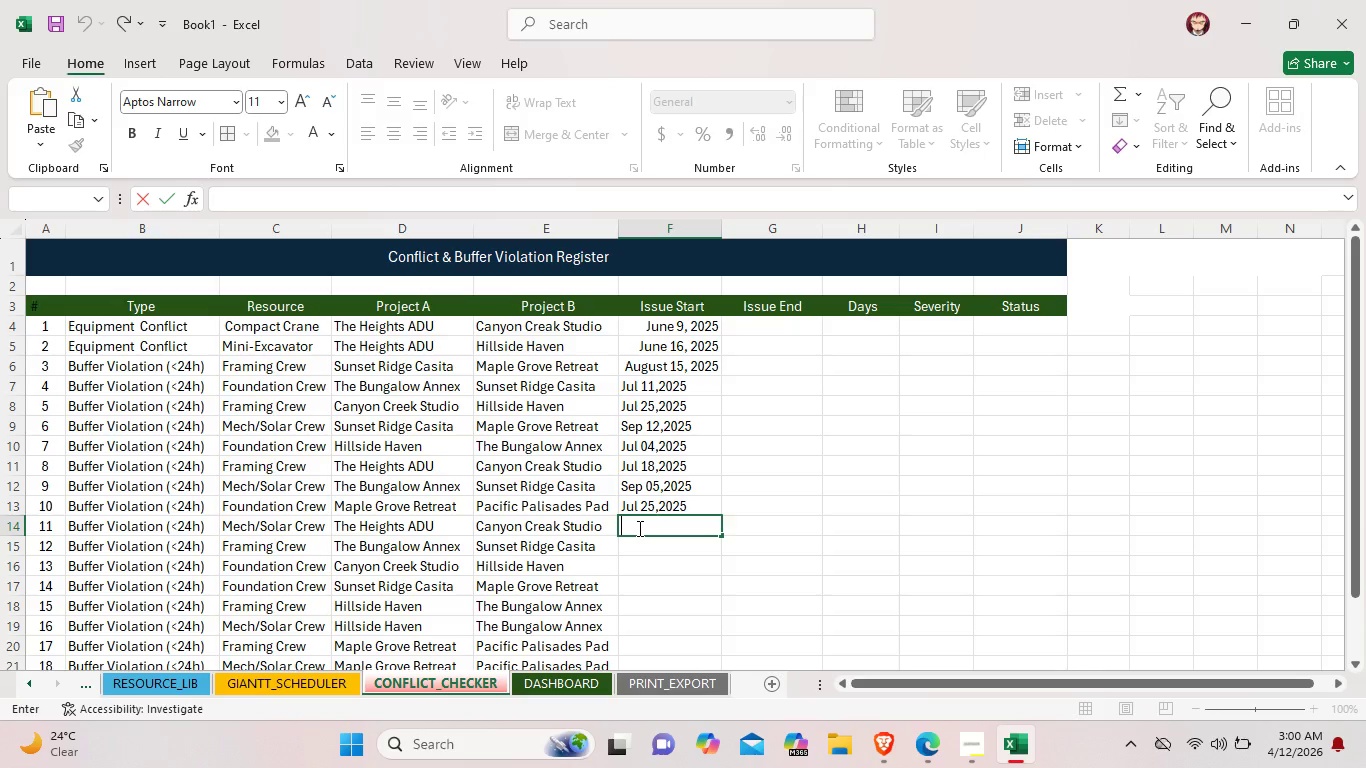 
type(Aug 08,2025)
 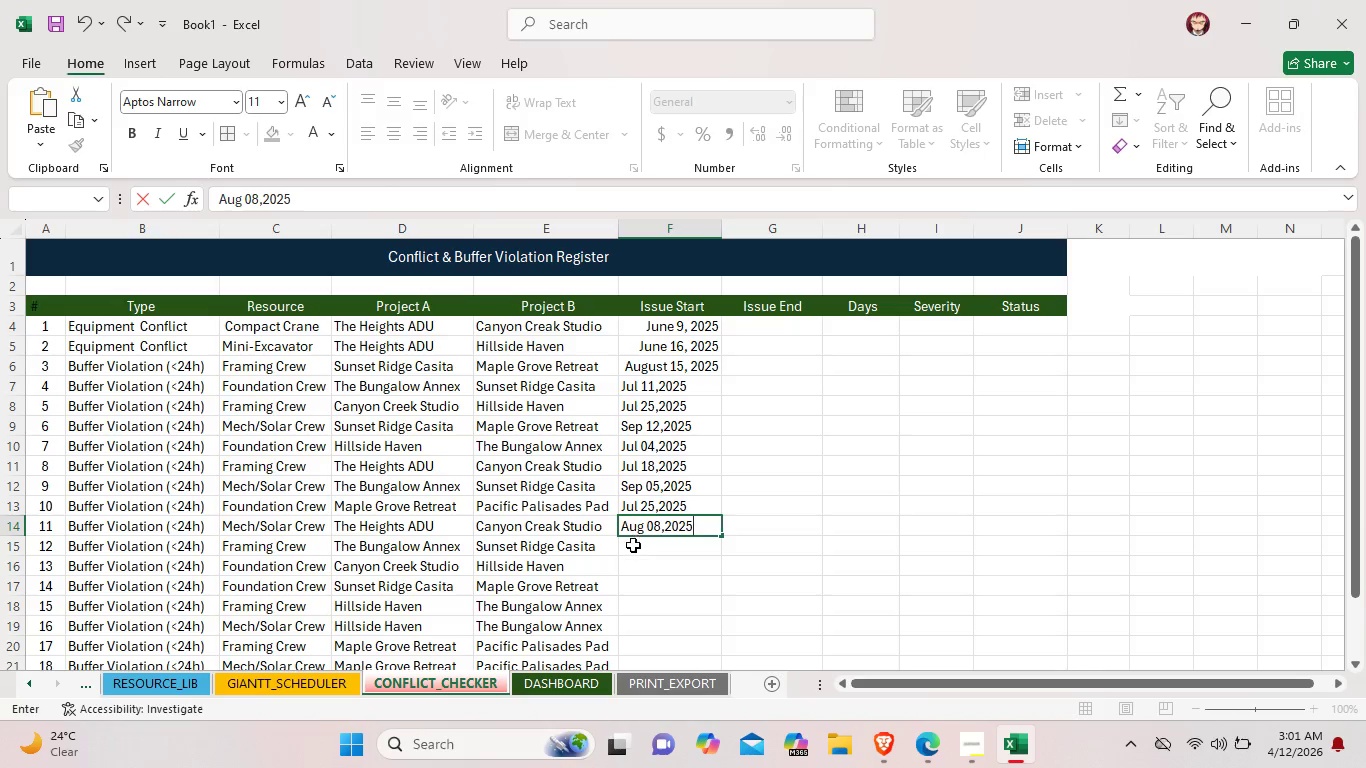 
double_click([633, 547])
 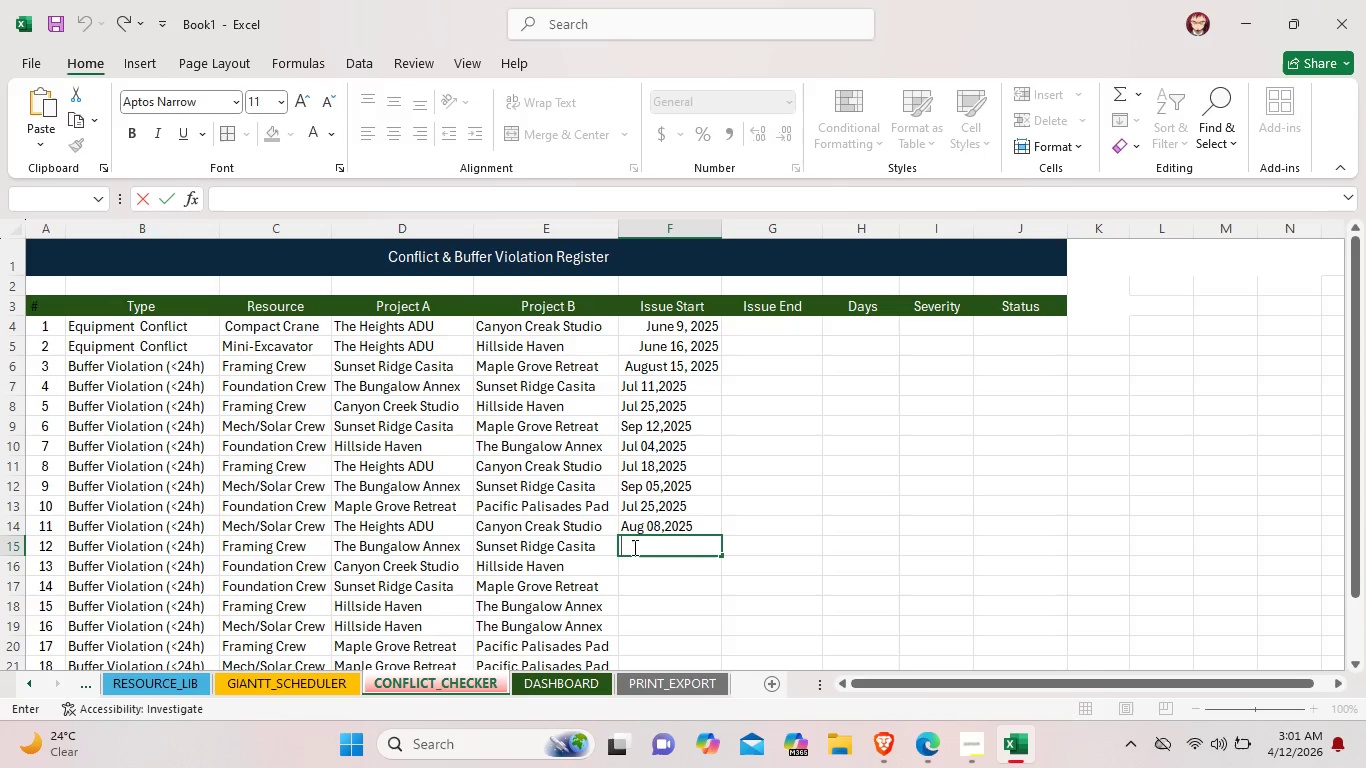 
wait(6.92)
 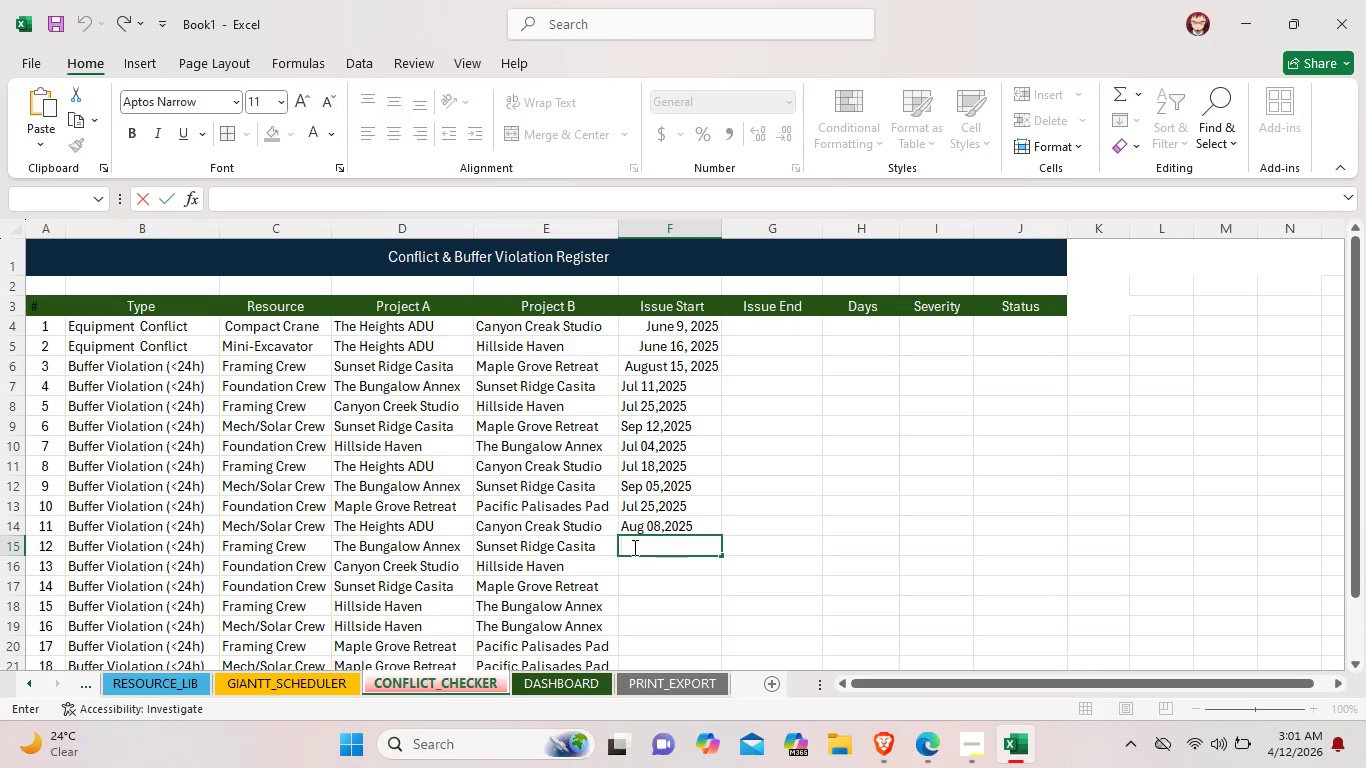 
double_click([660, 526])
 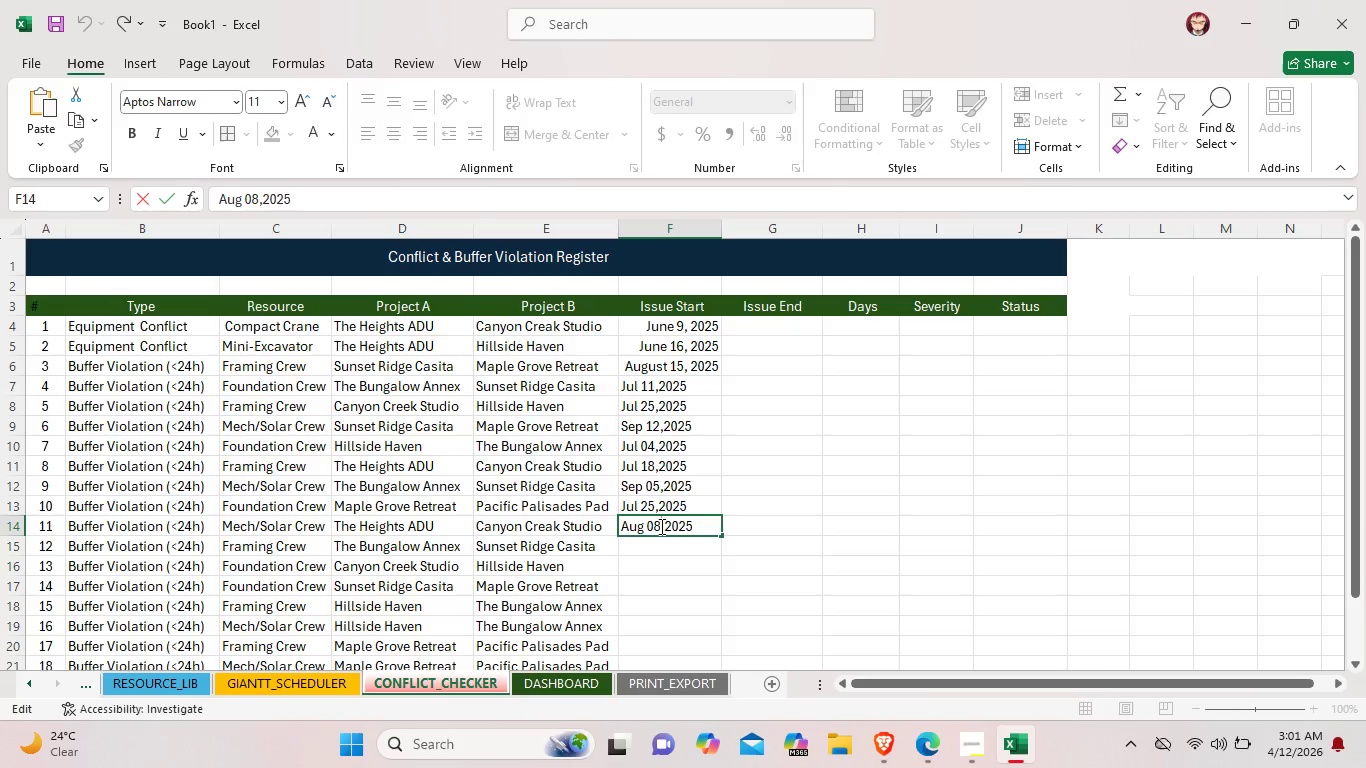 
key(Backspace)
key(Backspace)
type(15)
 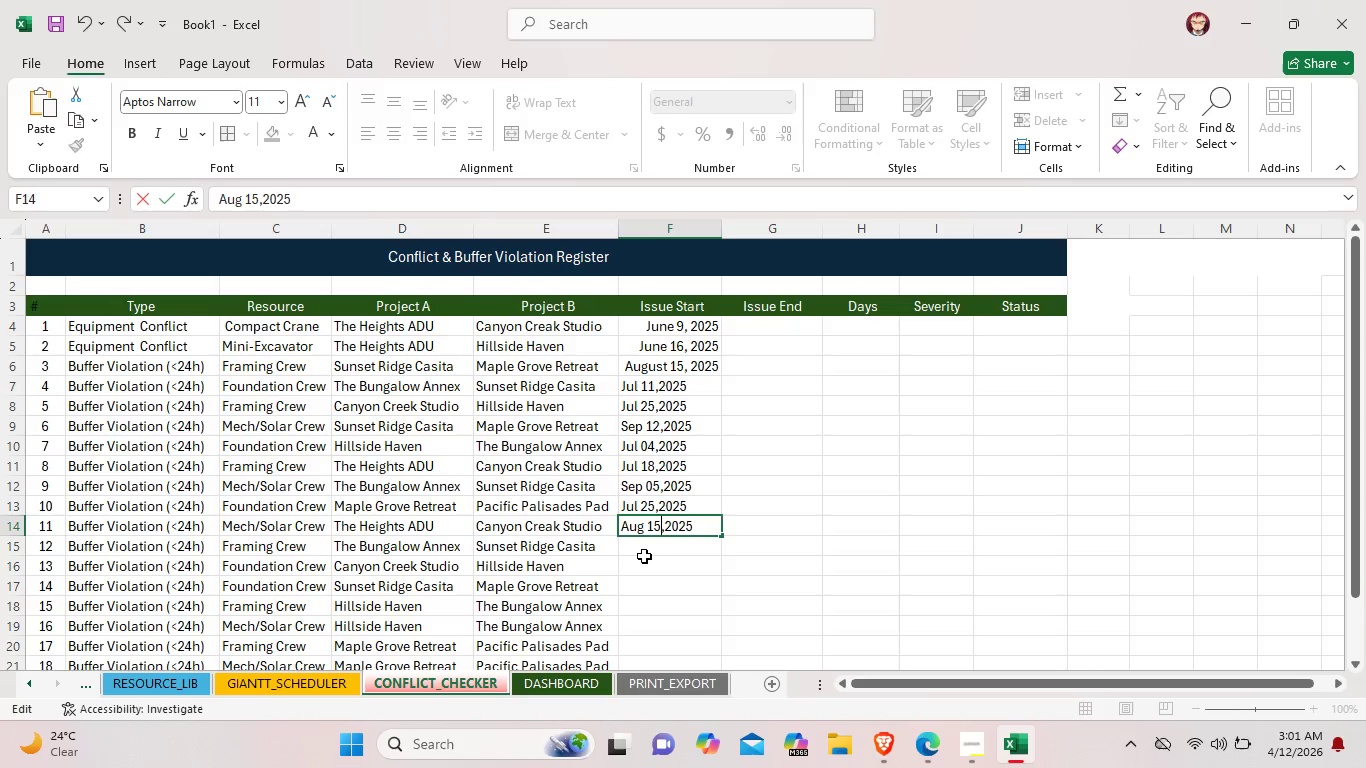 
double_click([653, 545])
 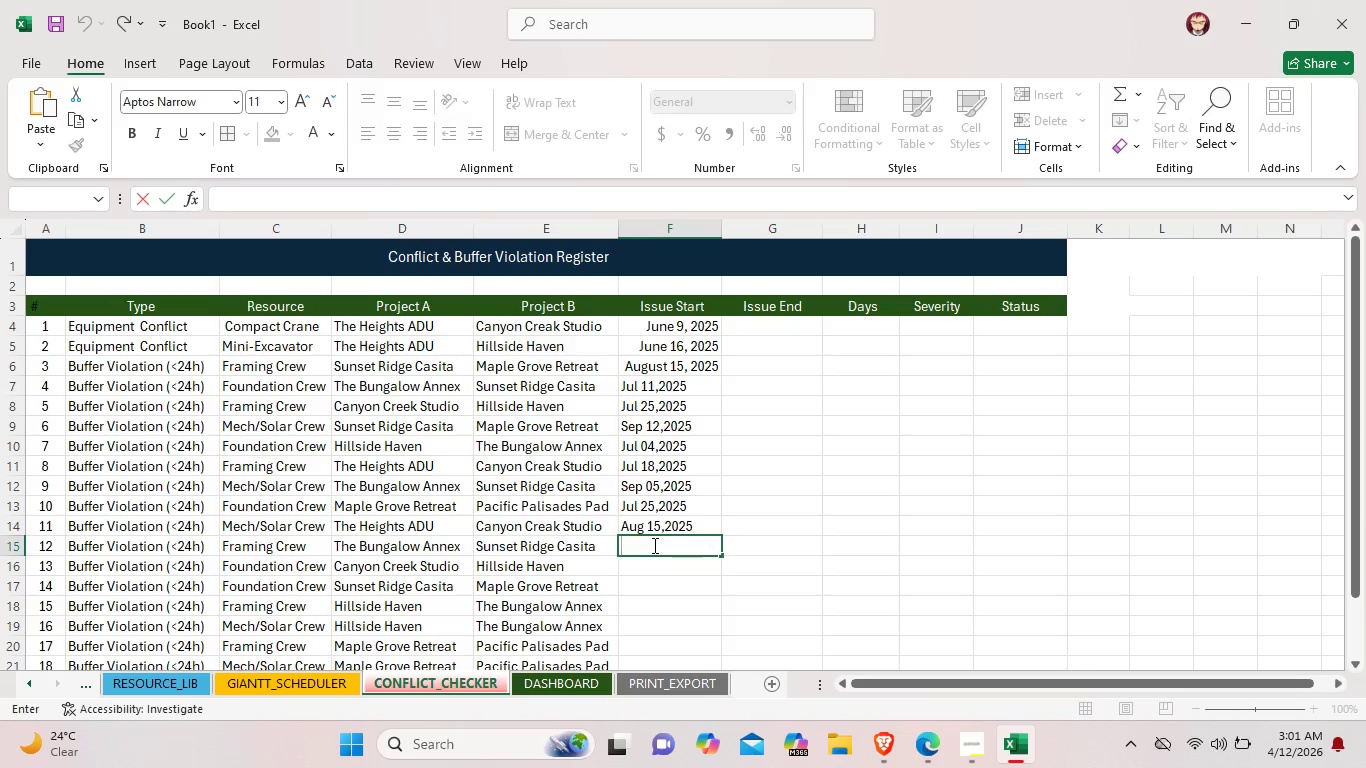 
type(Au)
 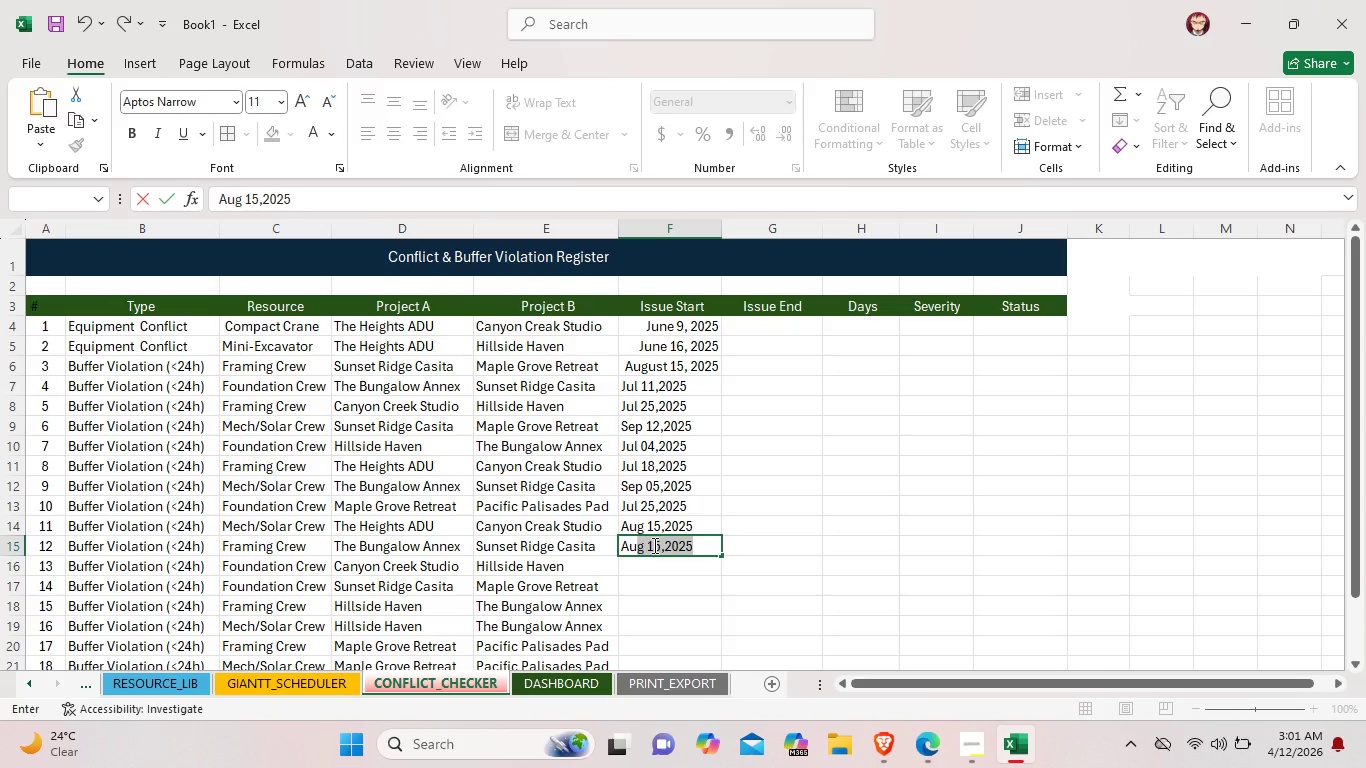 
left_click([655, 544])
 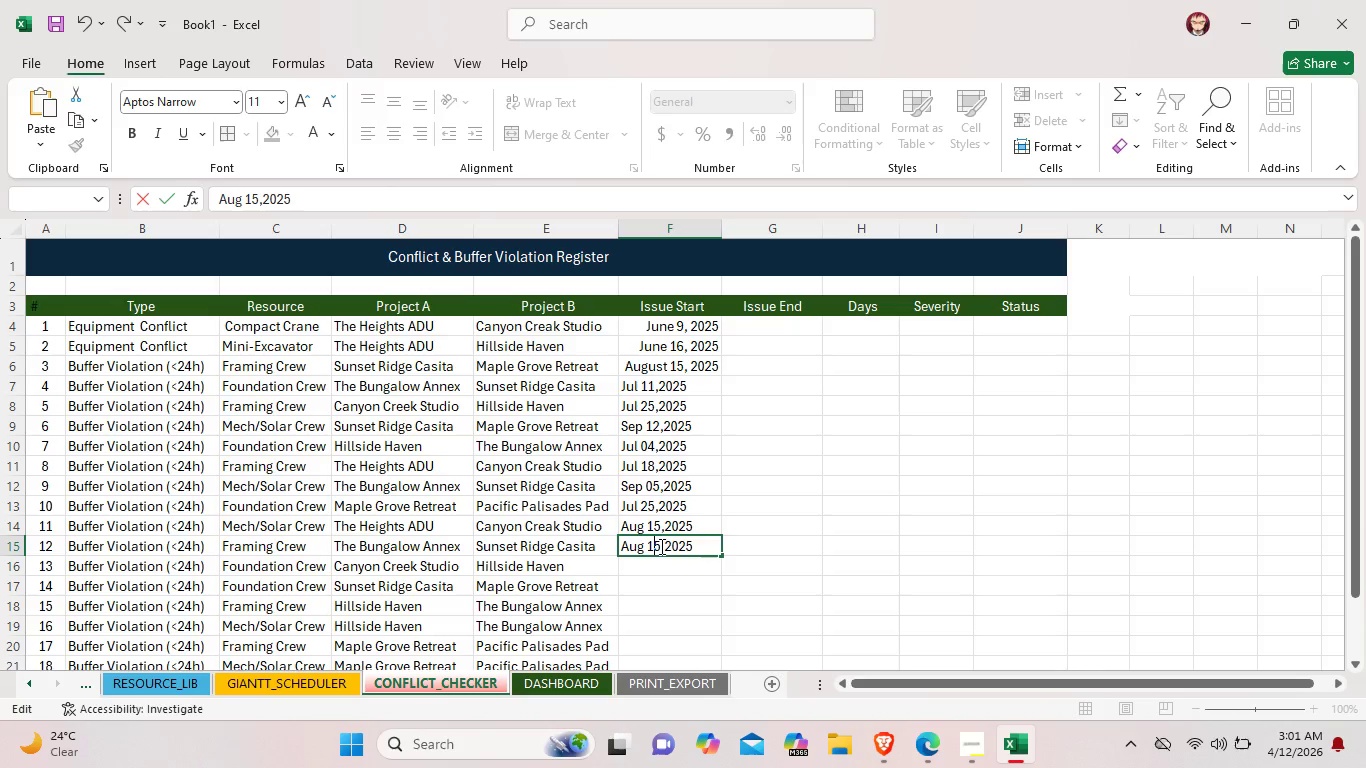 
left_click([660, 546])
 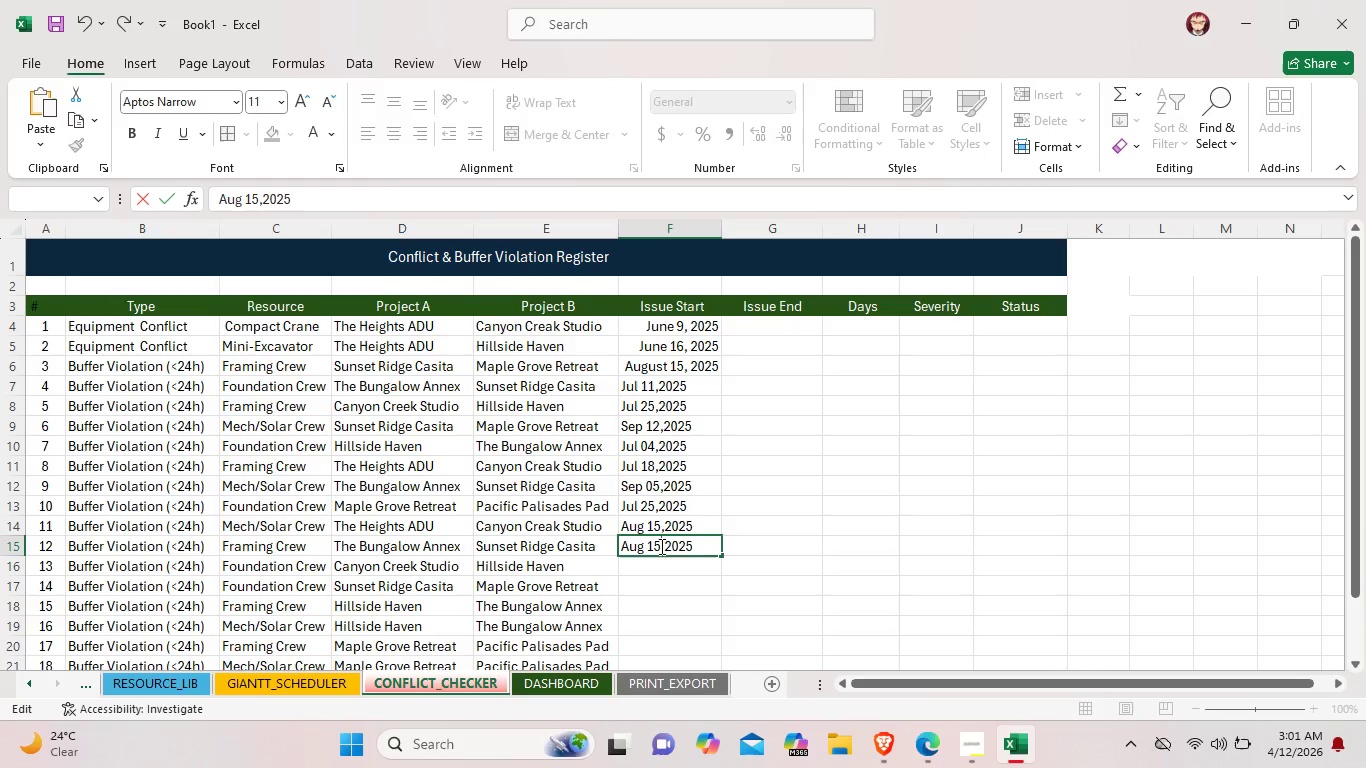 
key(Backspace)
key(Backspace)
type(08,)
 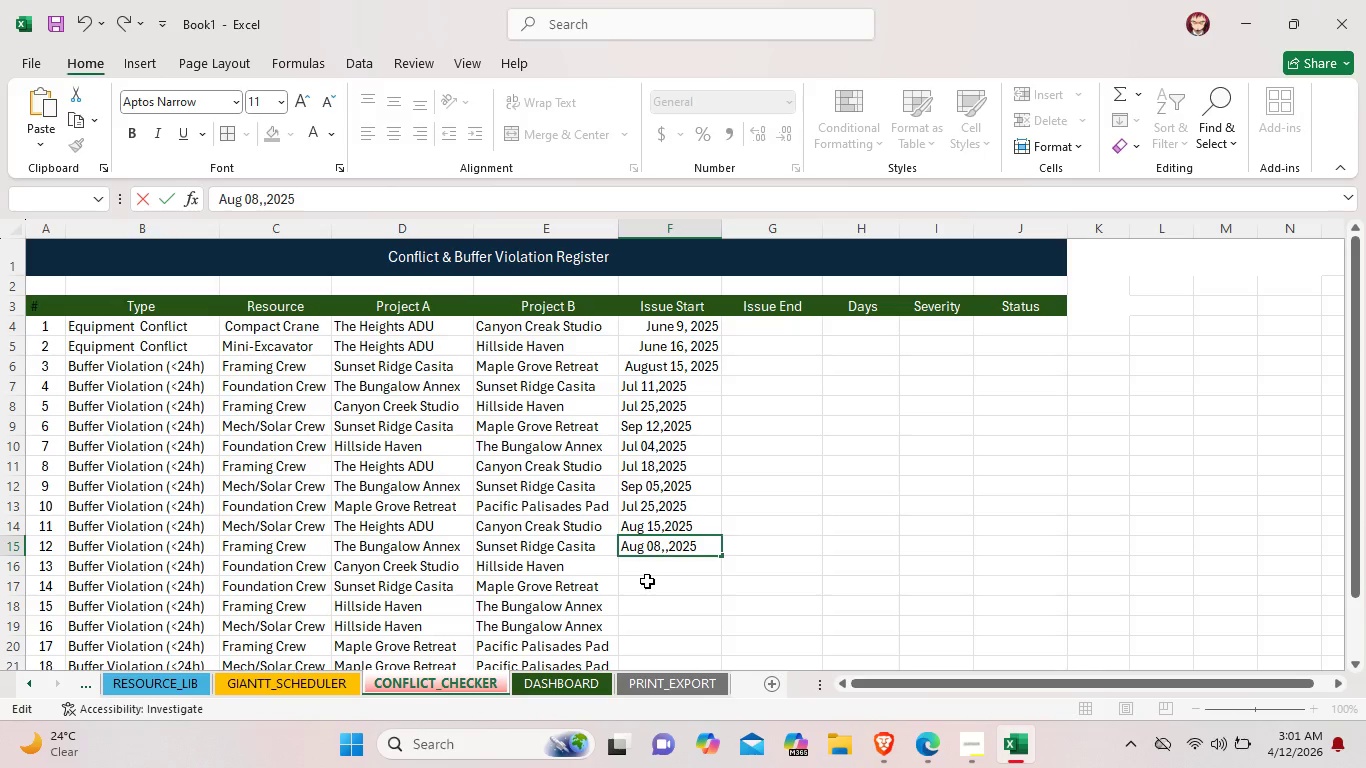 
key(Backspace)
 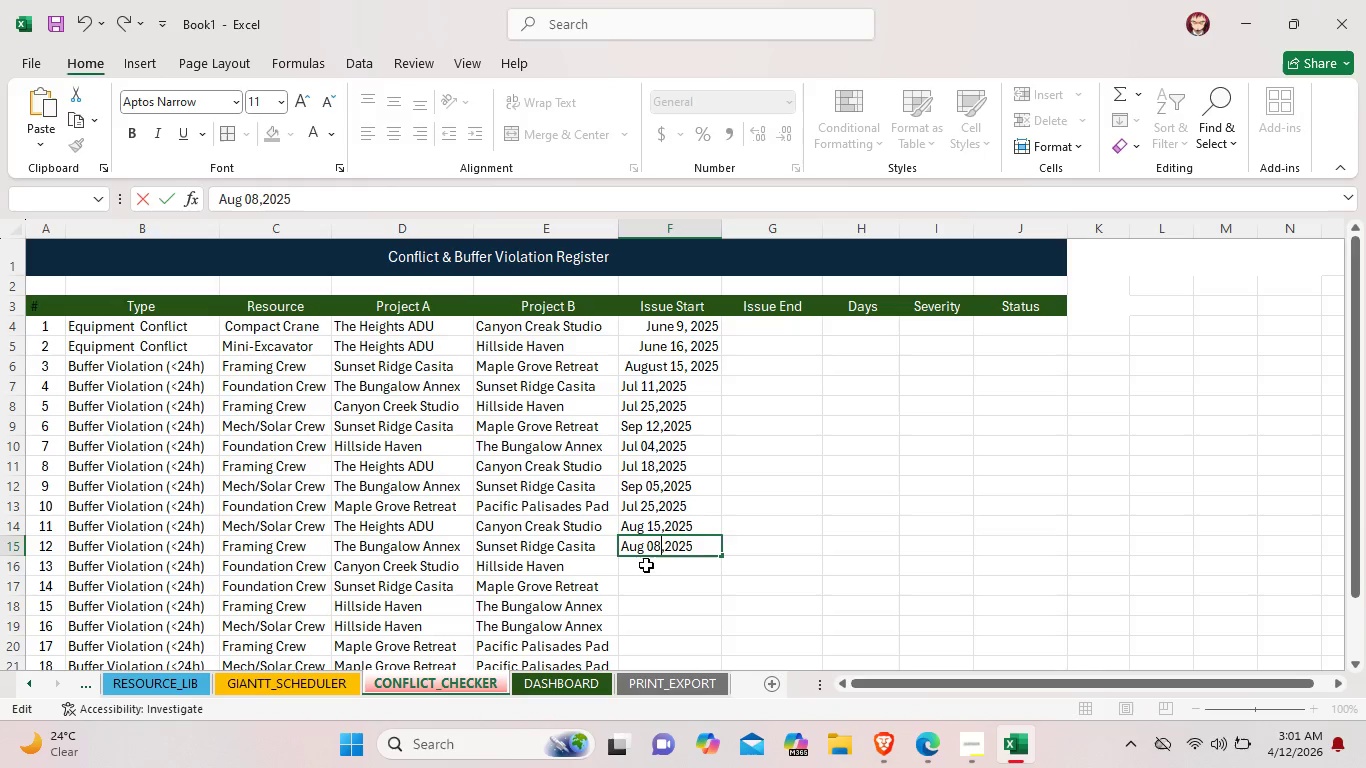 
double_click([645, 565])
 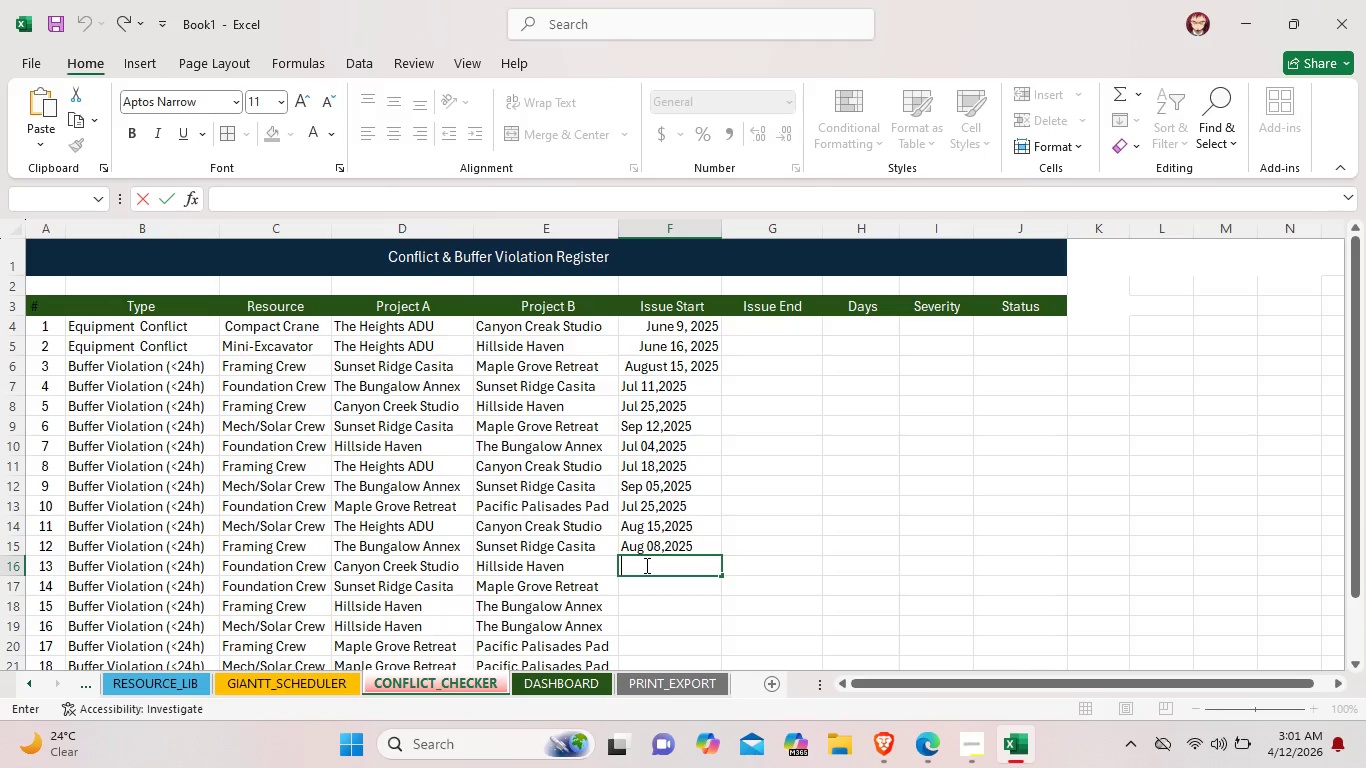 
type(Jun 27,)
 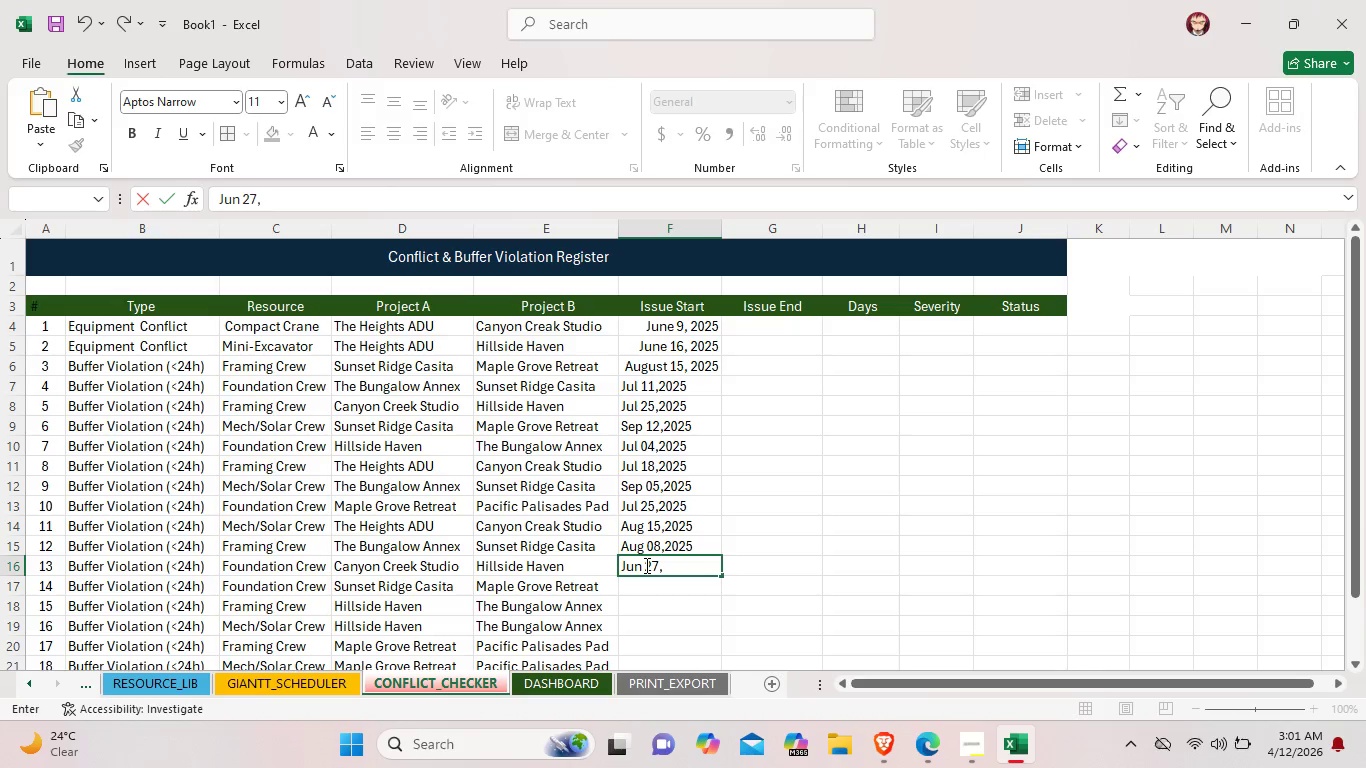 
type(2025)
 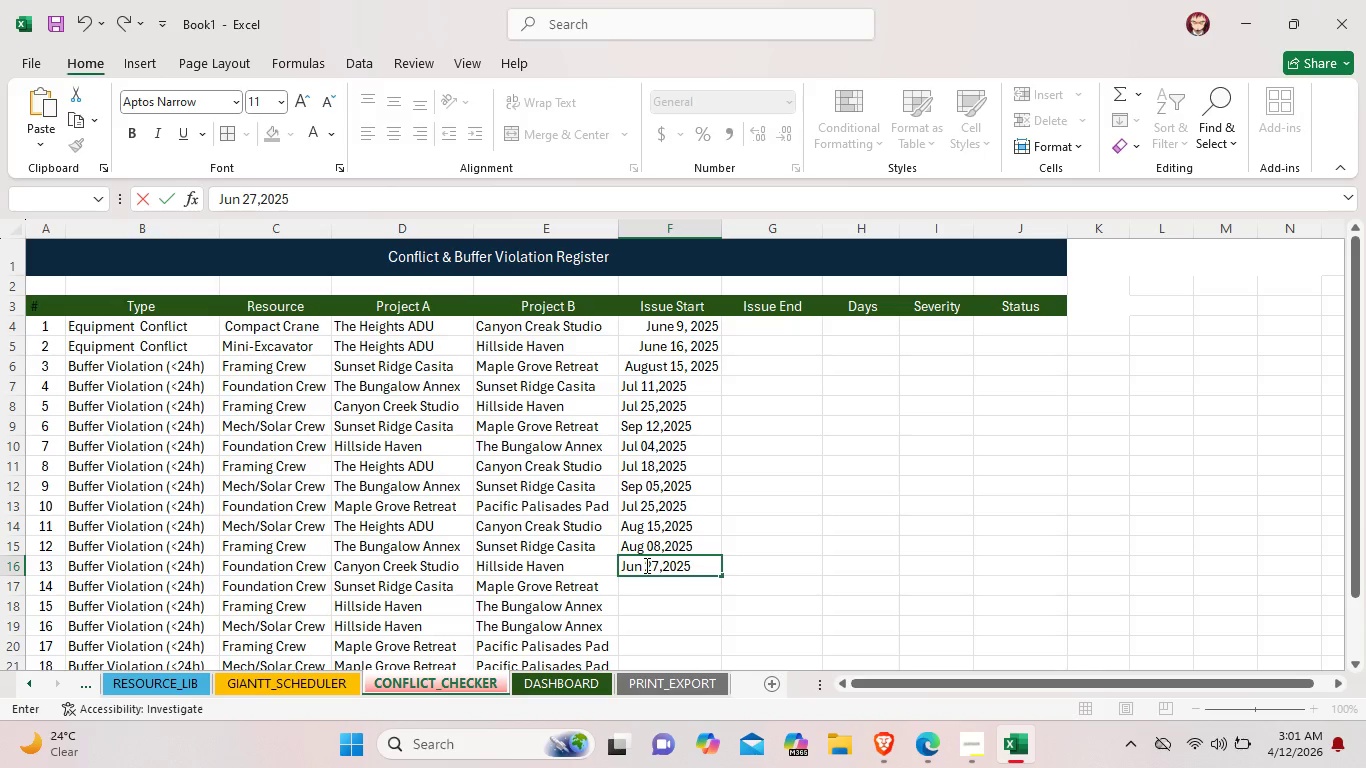 
scroll: coordinate [645, 565], scroll_direction: down, amount: 2.0
 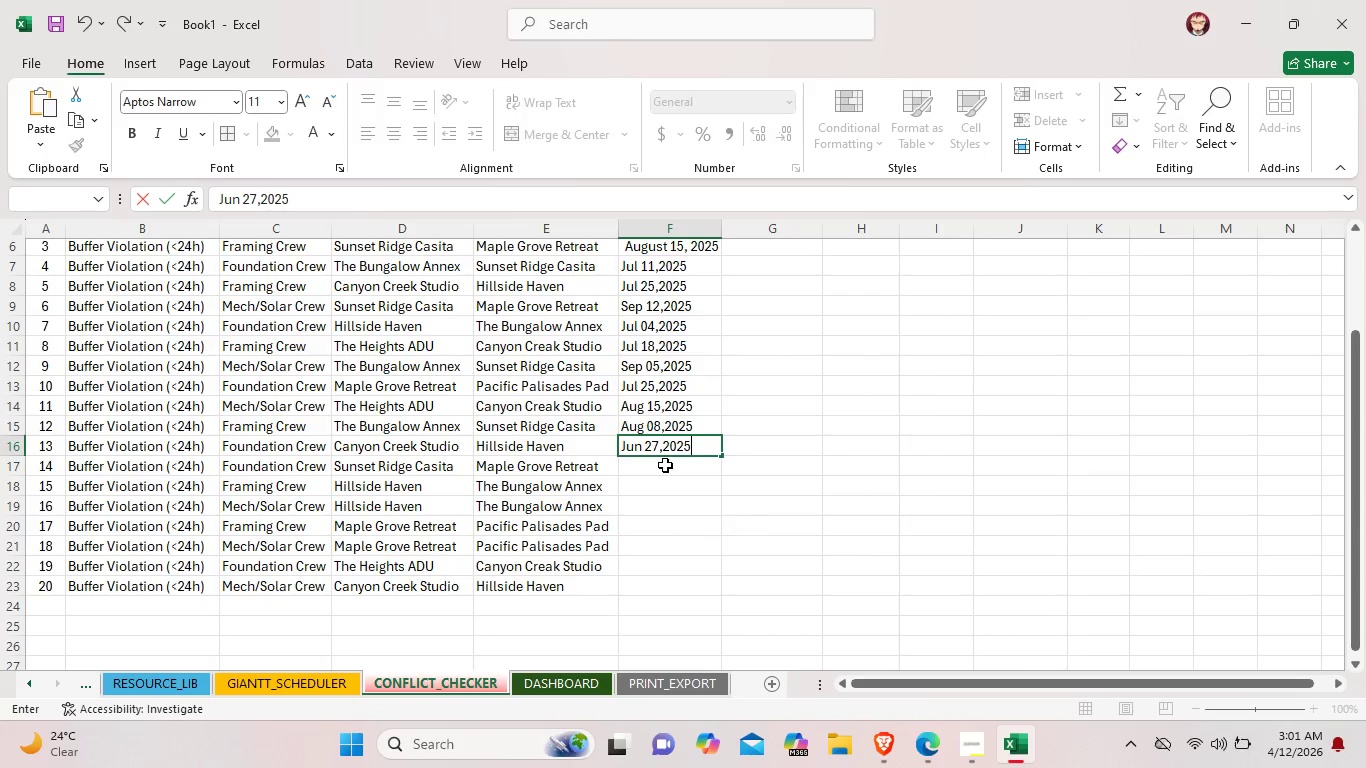 
double_click([665, 465])
 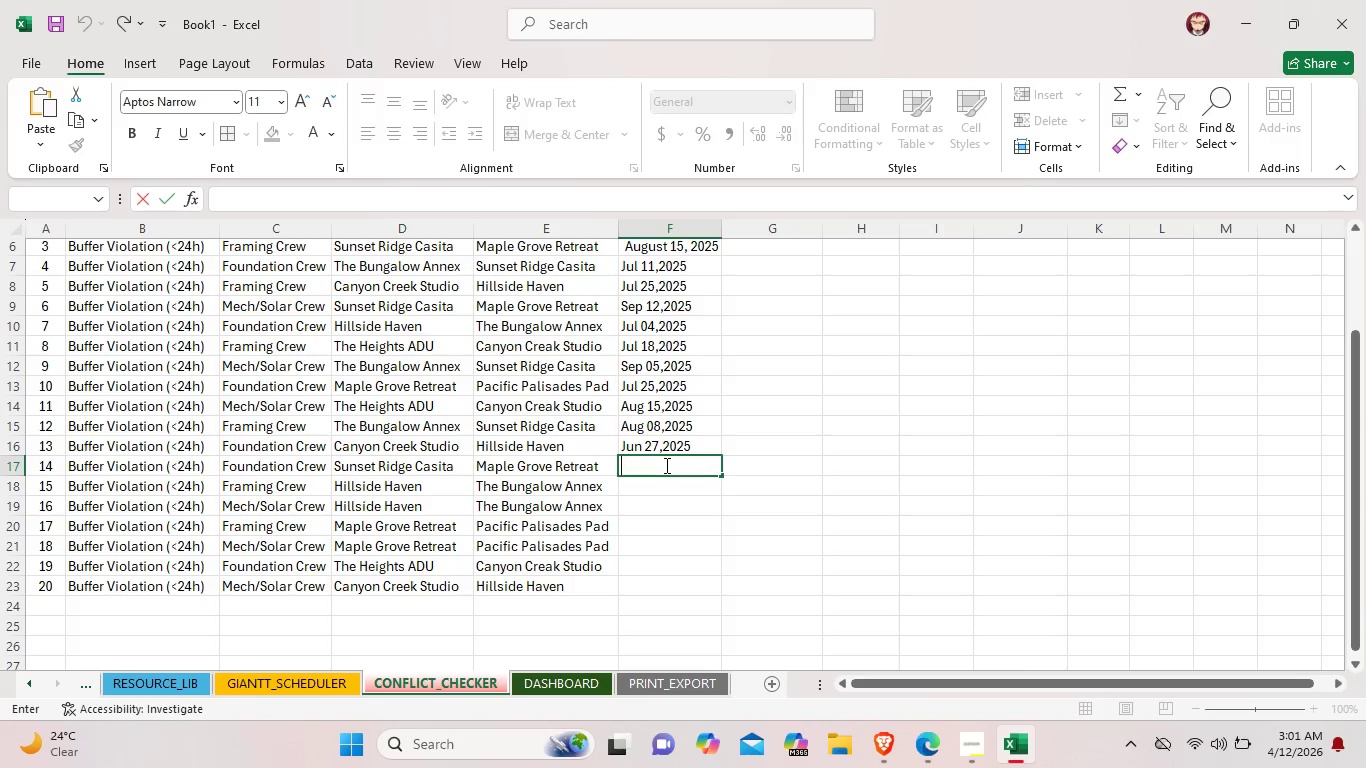 
type(JUl)
key(Backspace)
key(Backspace)
type(ul 18,2025)
 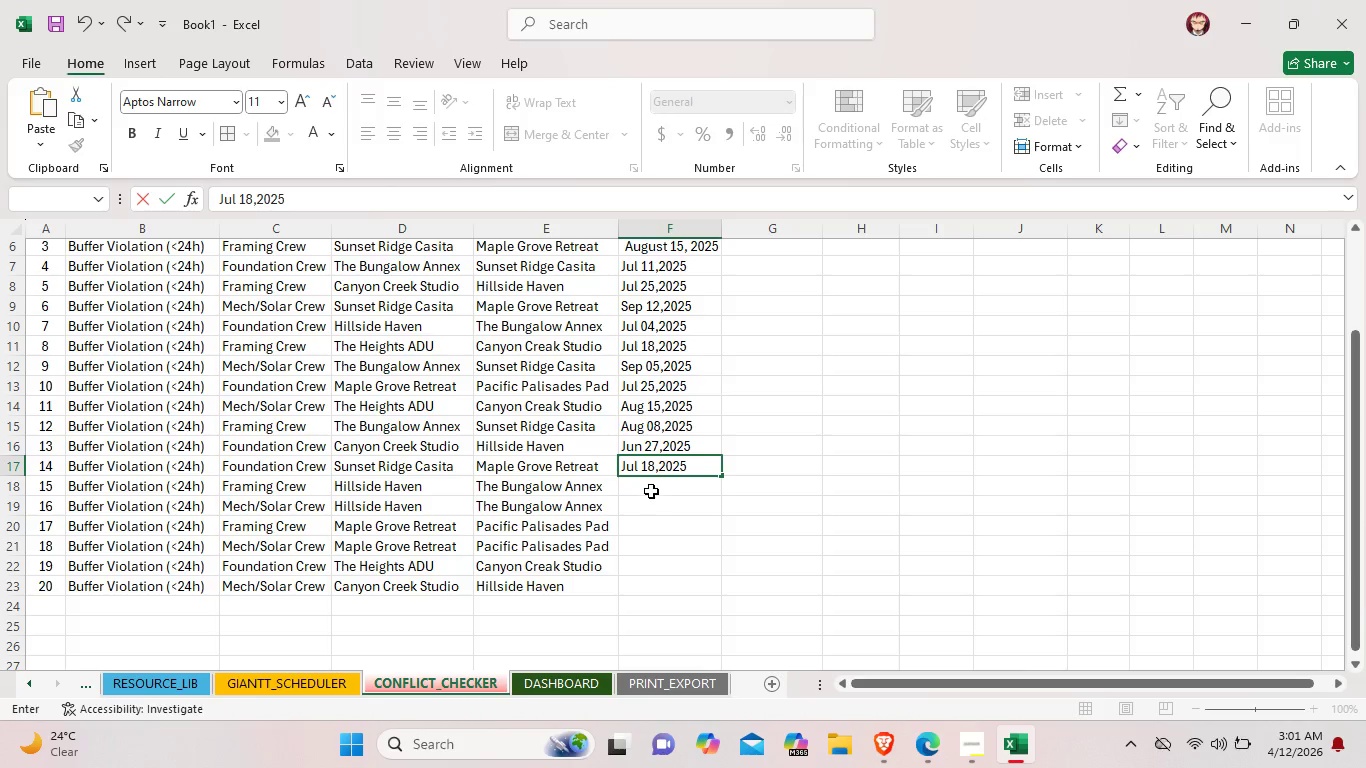 
double_click([651, 491])
 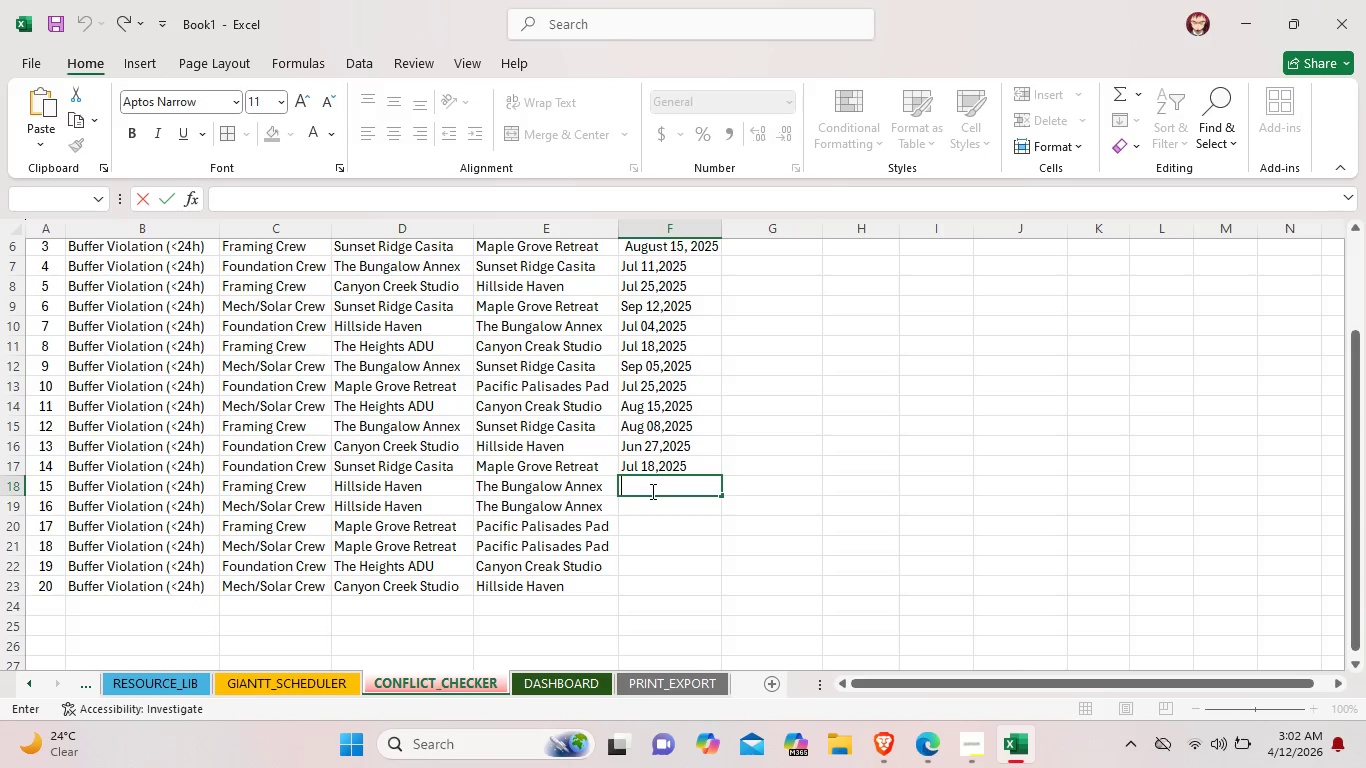 
wait(6.08)
 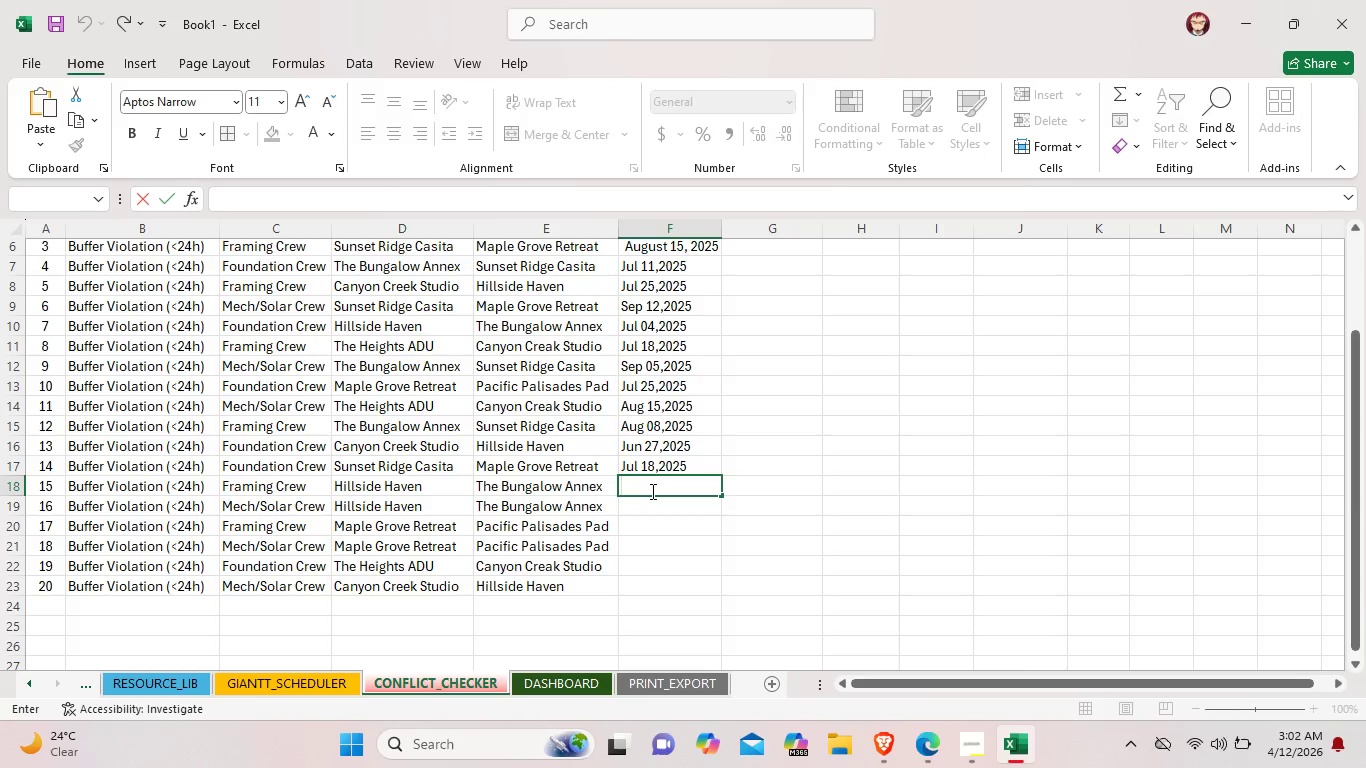 
type(Aug 01.)
key(Backspace)
type(,2025)
 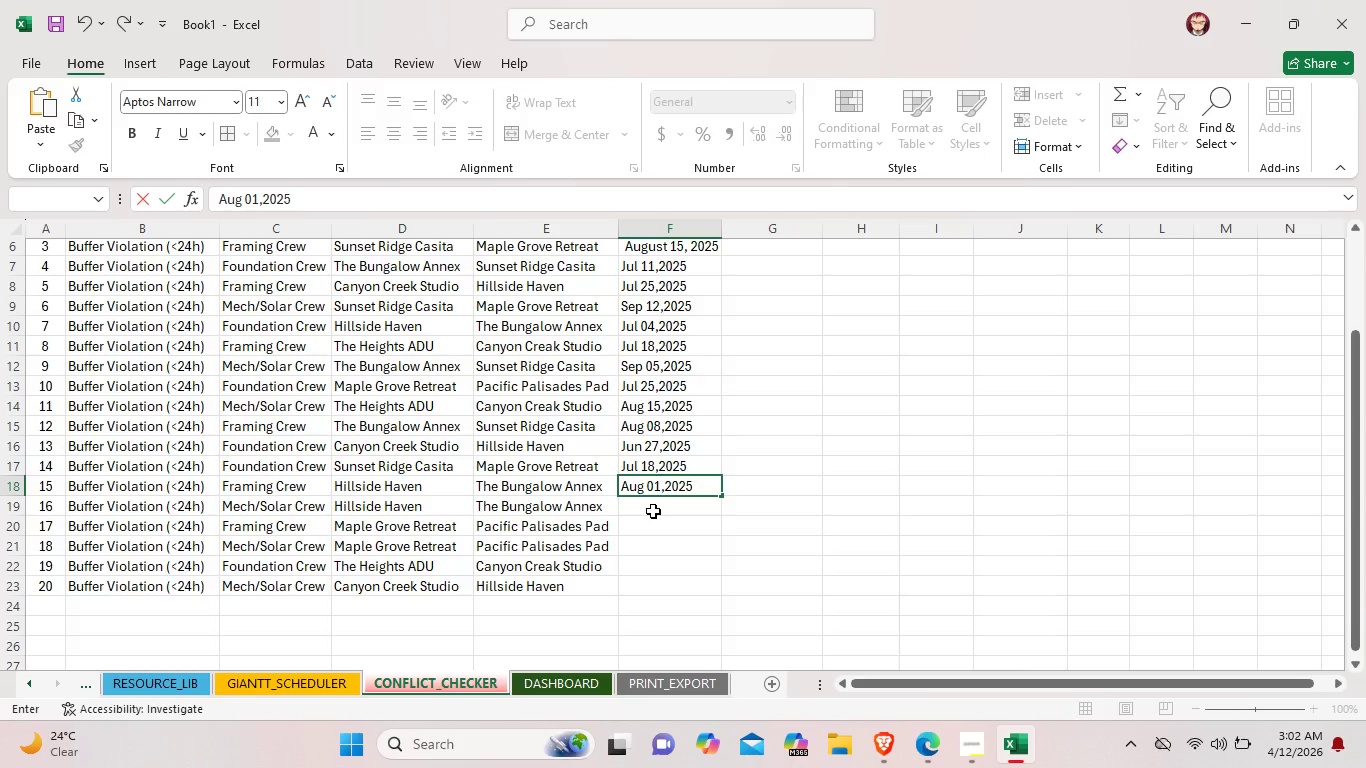 
double_click([654, 511])
 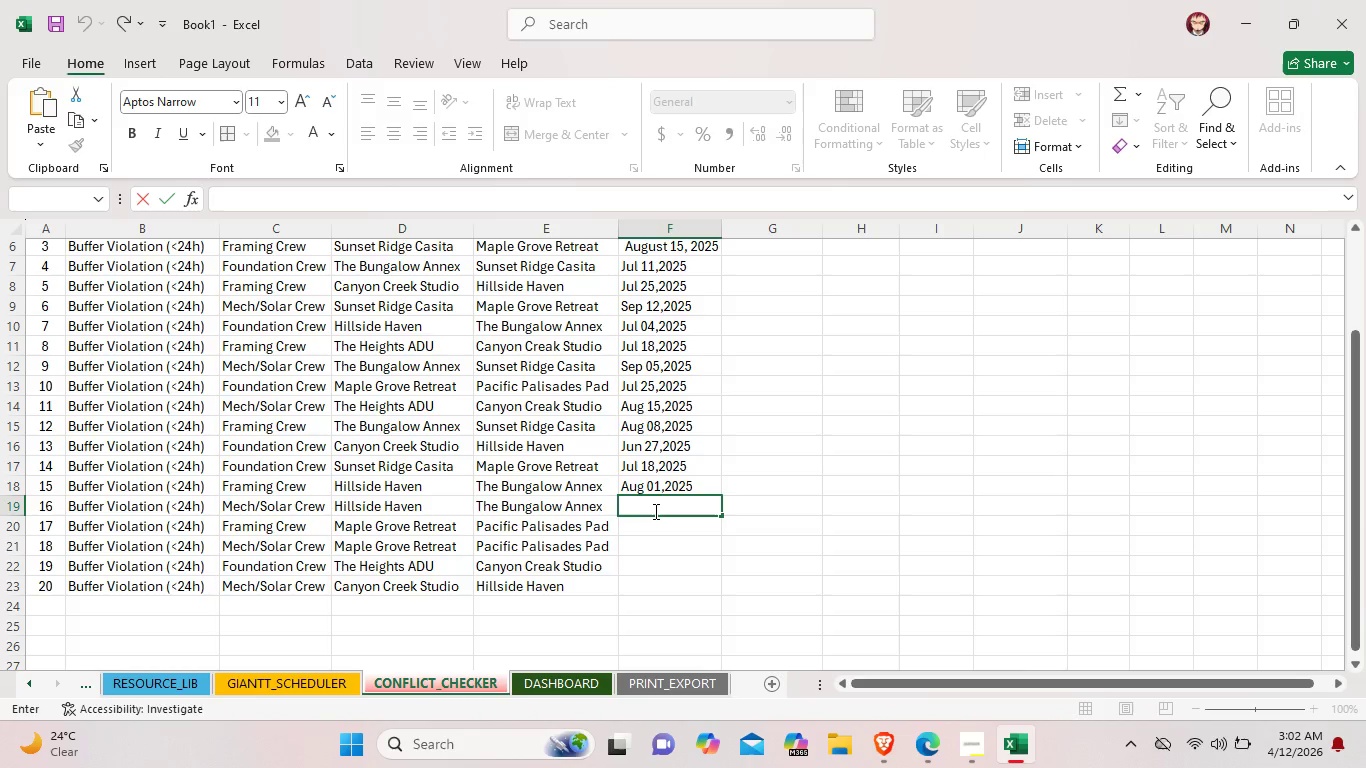 
type(Aug 29,2025)
 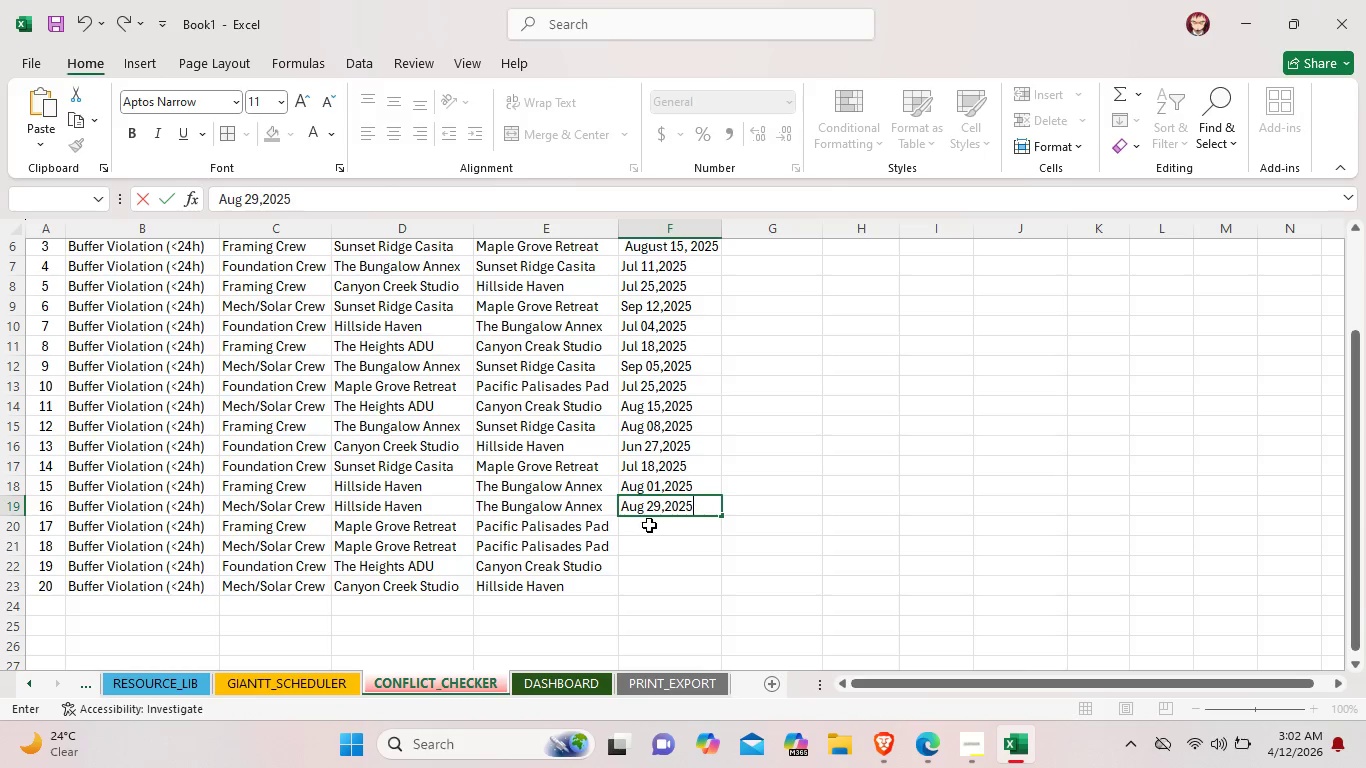 
double_click([649, 525])
 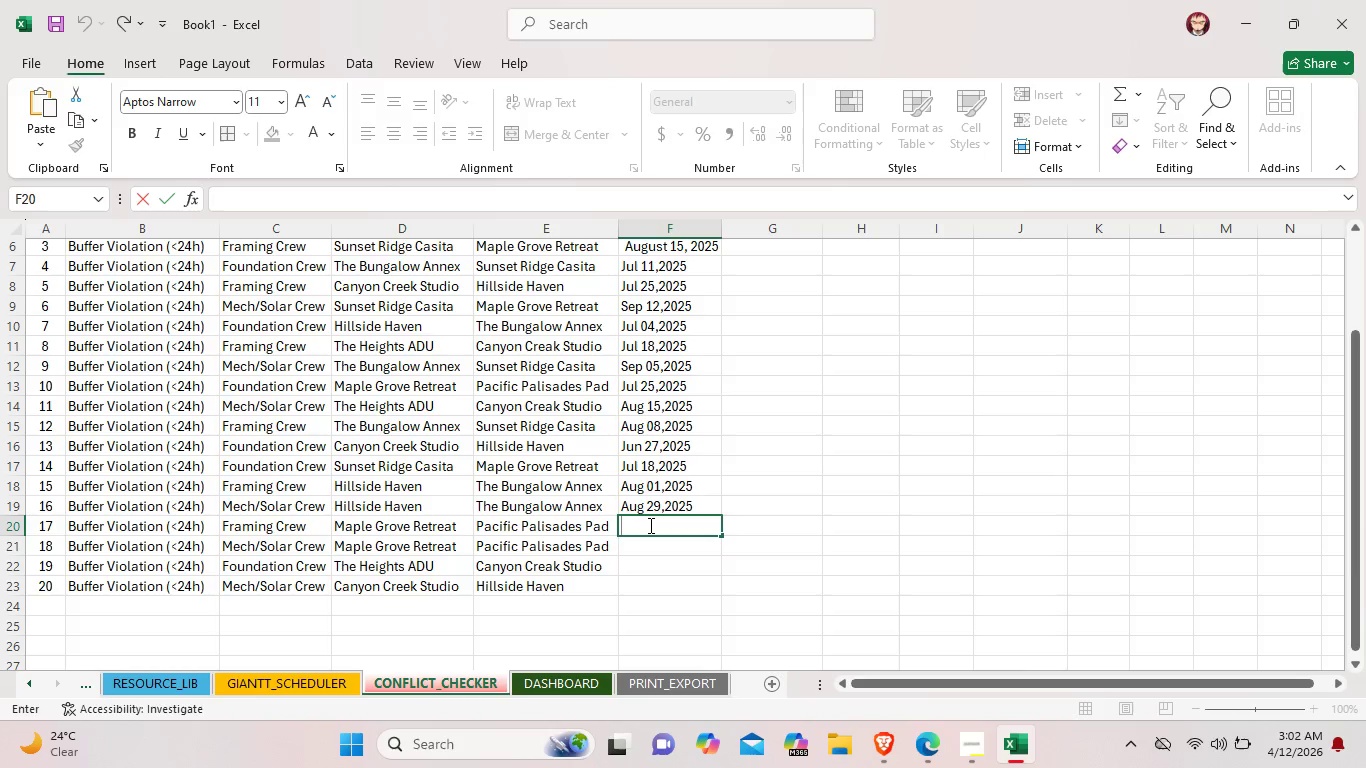 
type(Aug 22,2026)
key(Backspace)
type(5)
 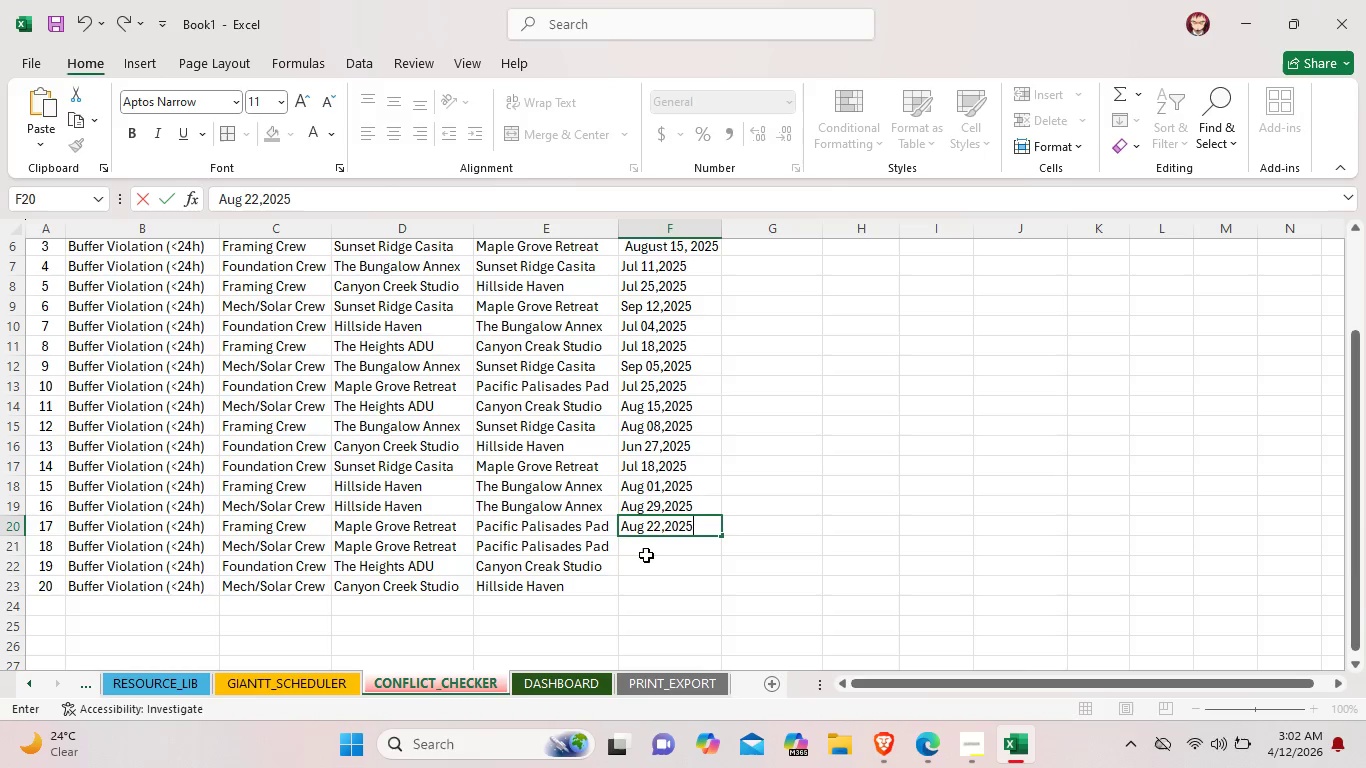 
double_click([648, 550])
 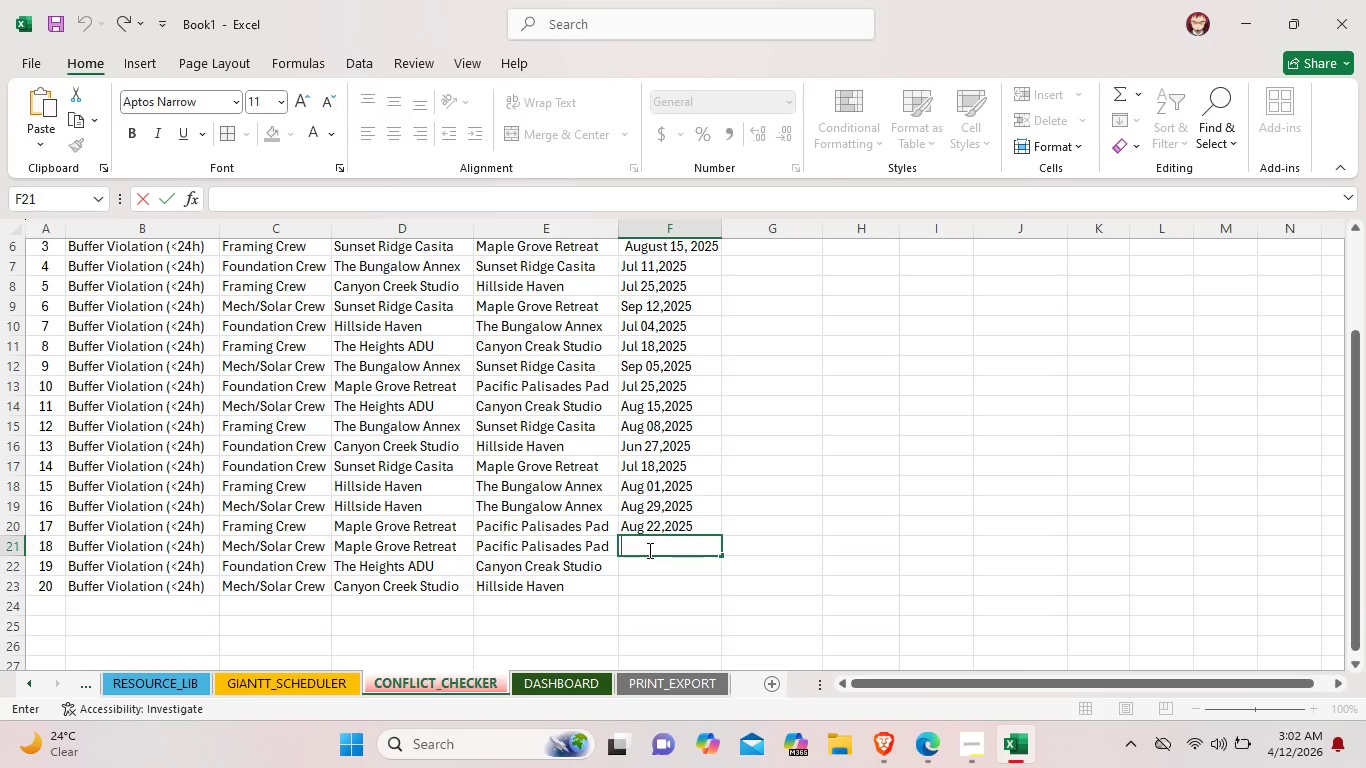 
wait(5.75)
 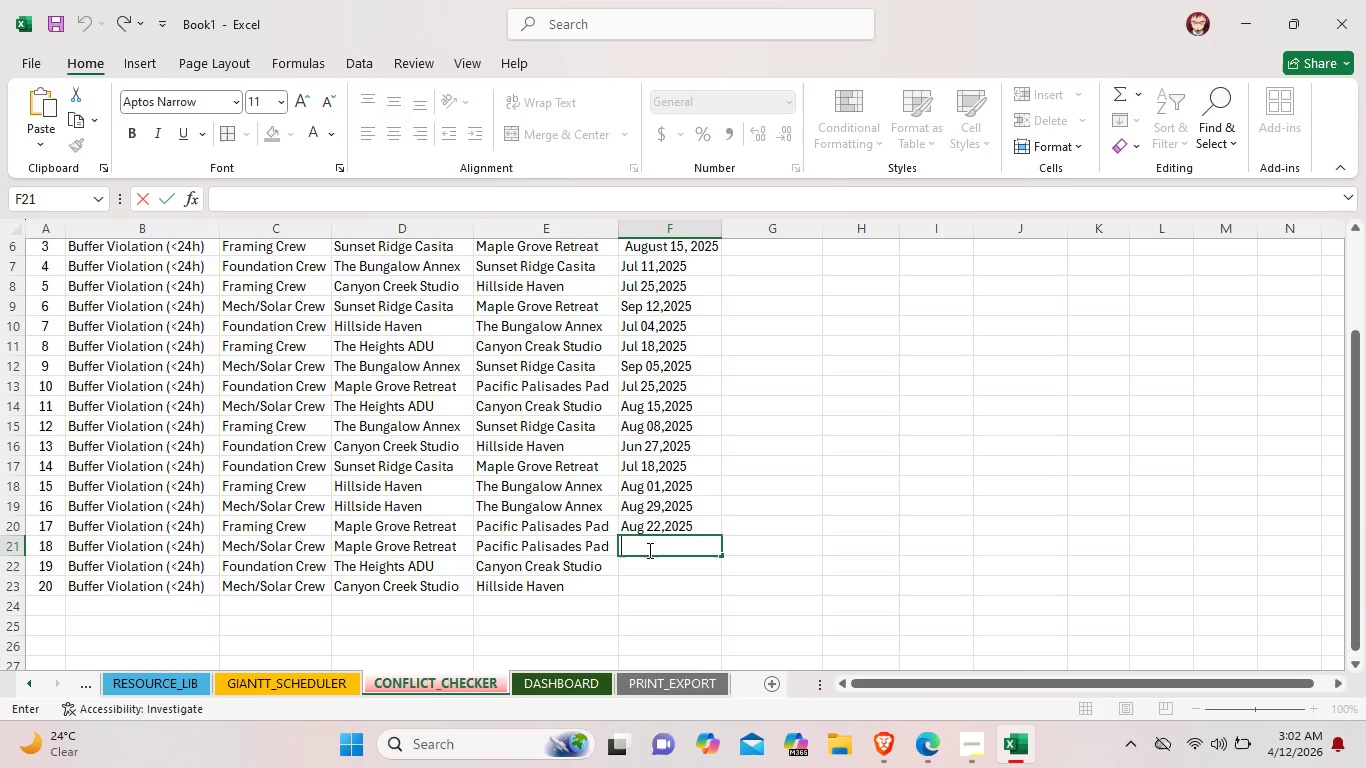 
type(Sep 19,2025)
 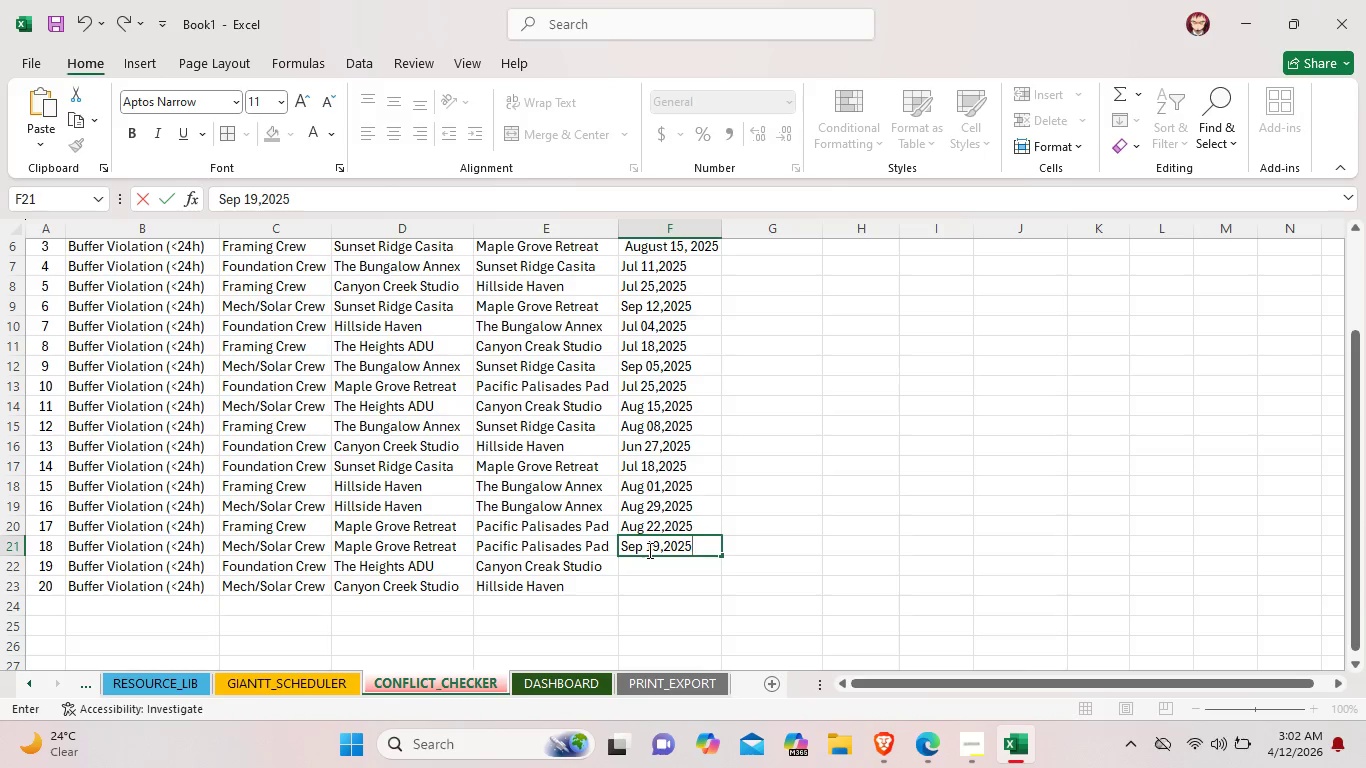 
scroll: coordinate [648, 550], scroll_direction: down, amount: 2.0
 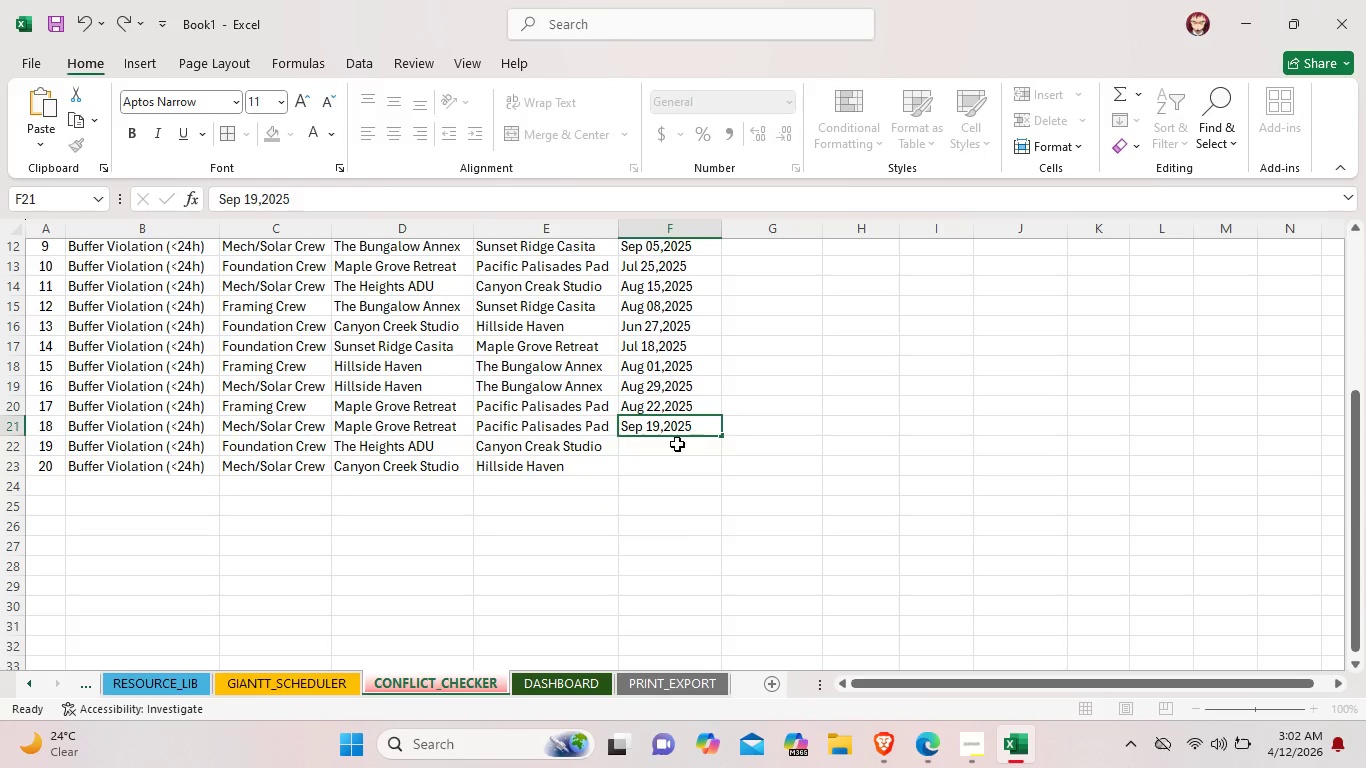 
double_click([677, 444])
 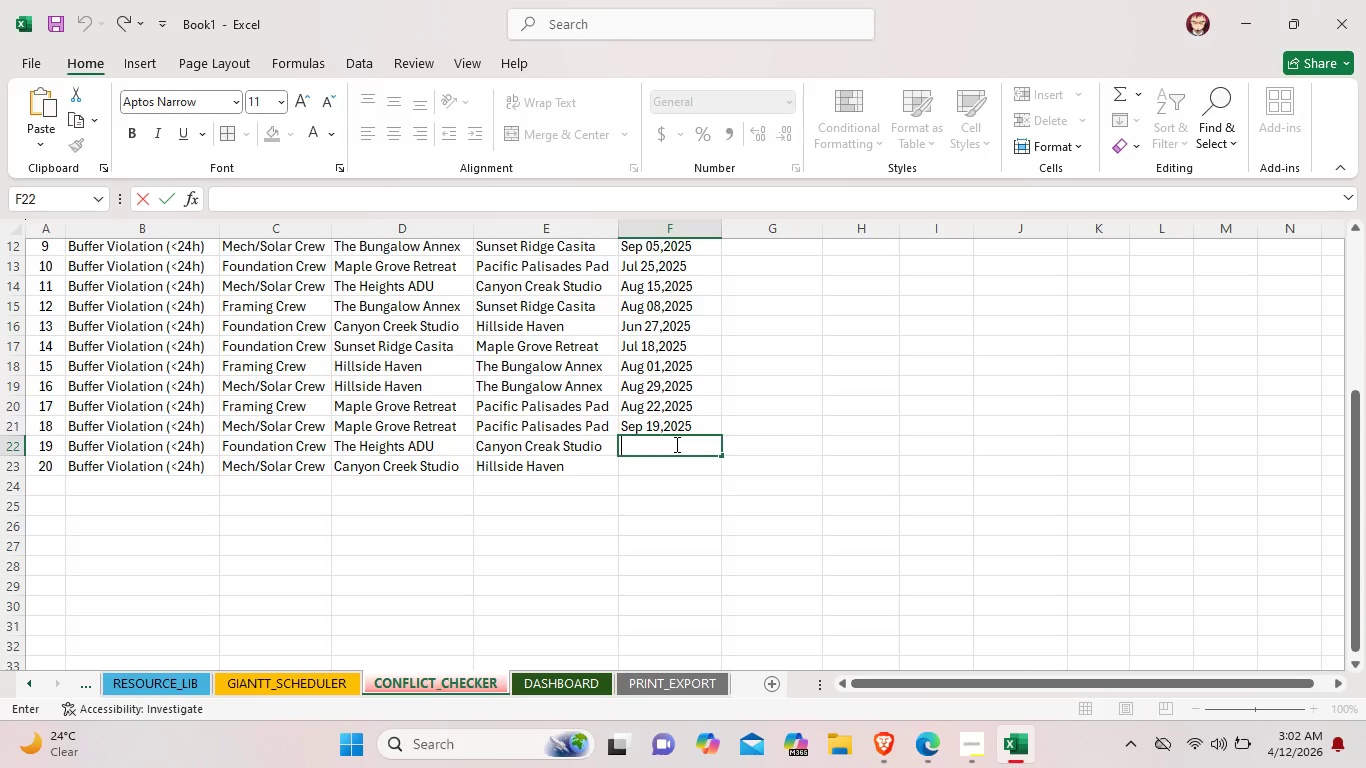 
type(JUn)
key(Backspace)
key(Backspace)
key(Backspace)
type(un,)
key(Backspace)
type( )
 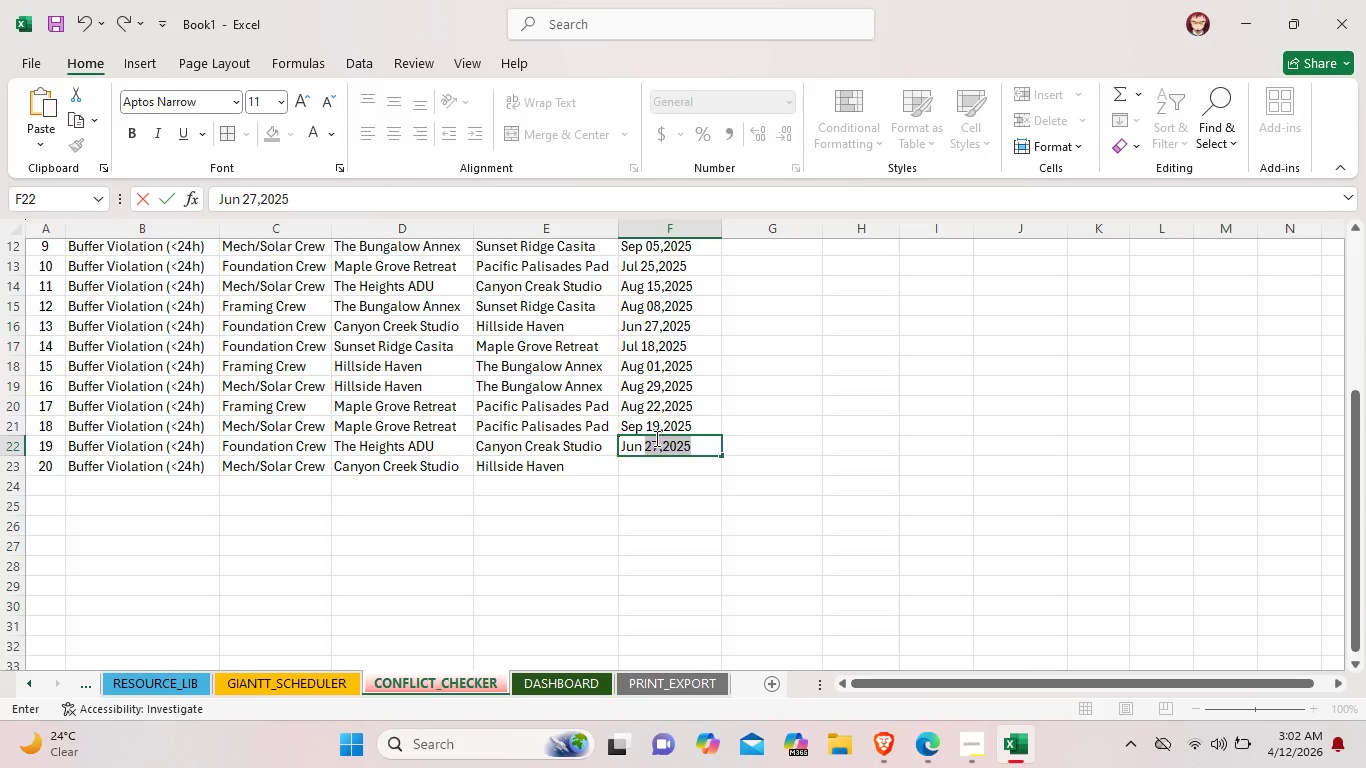 
left_click([658, 447])
 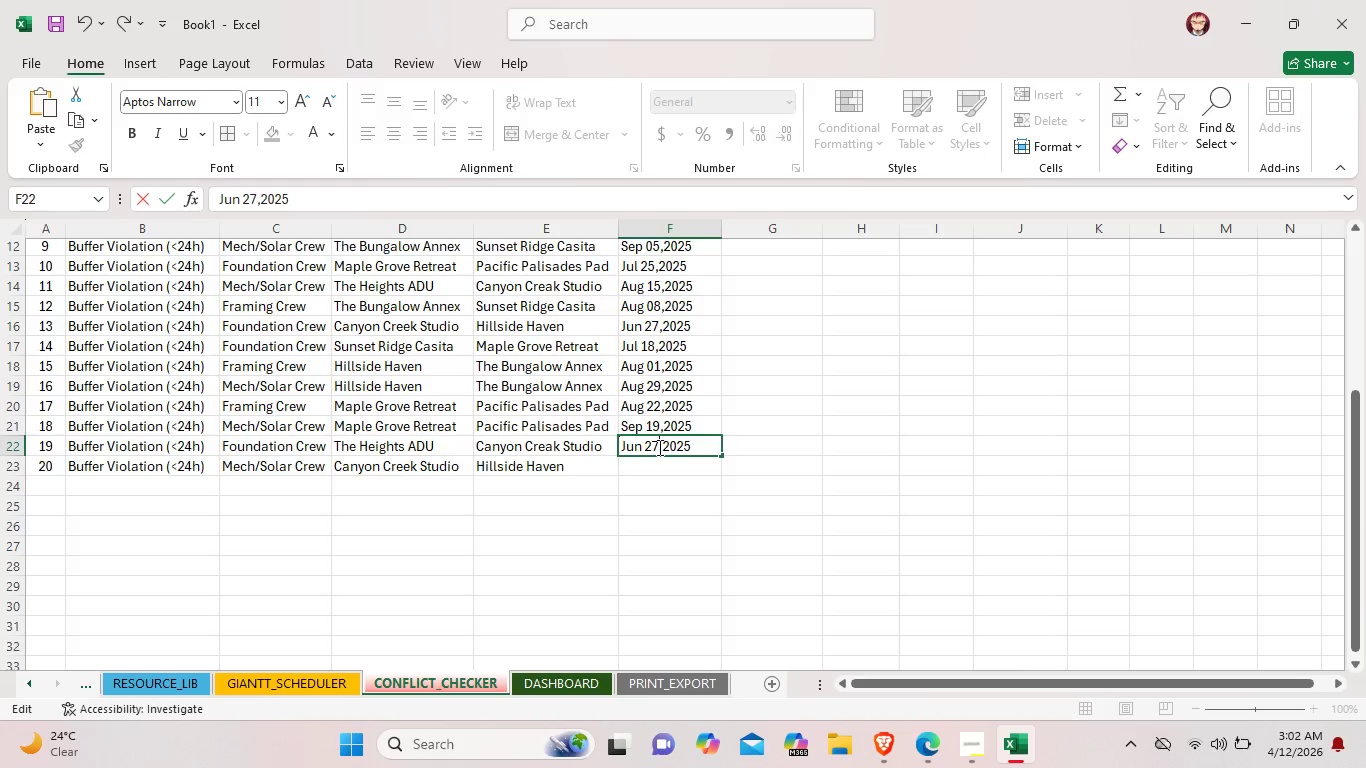 
key(Backspace)
 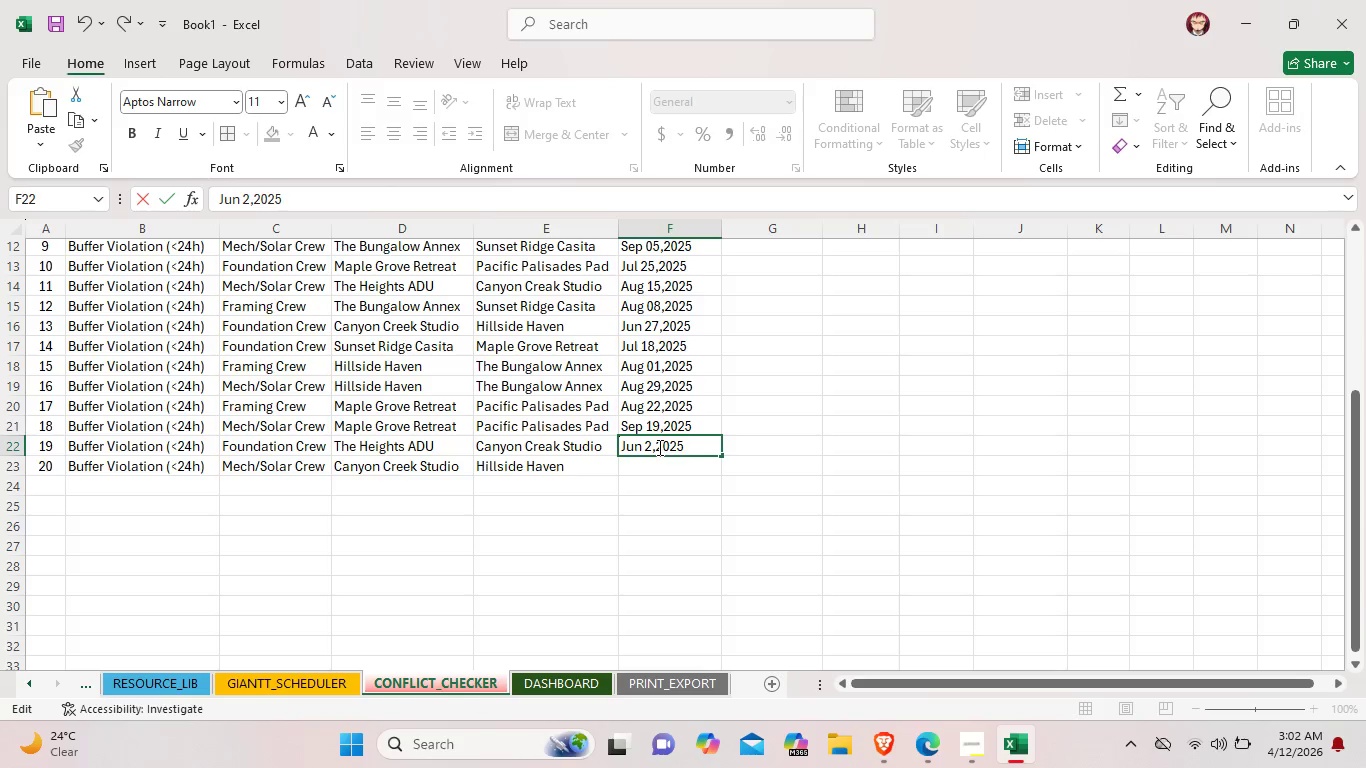 
key(0)
 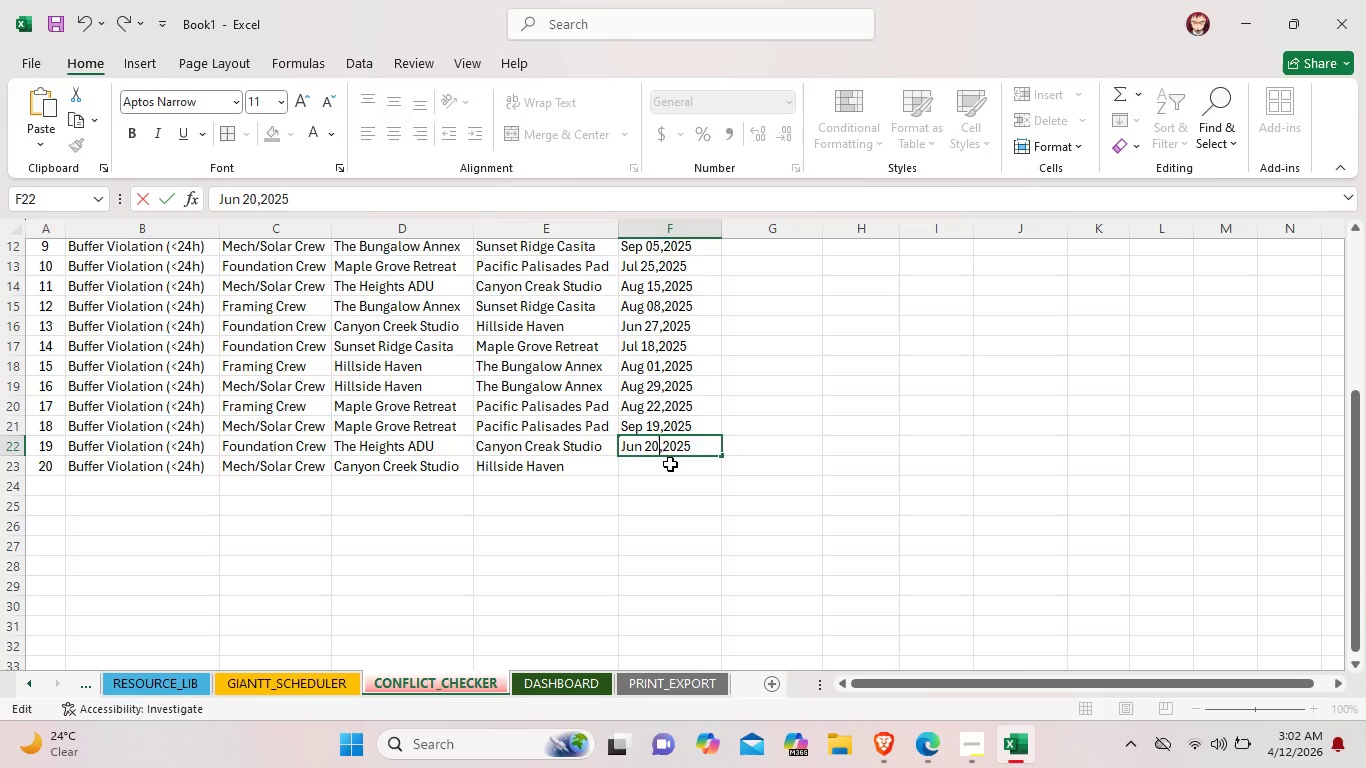 
double_click([670, 464])
 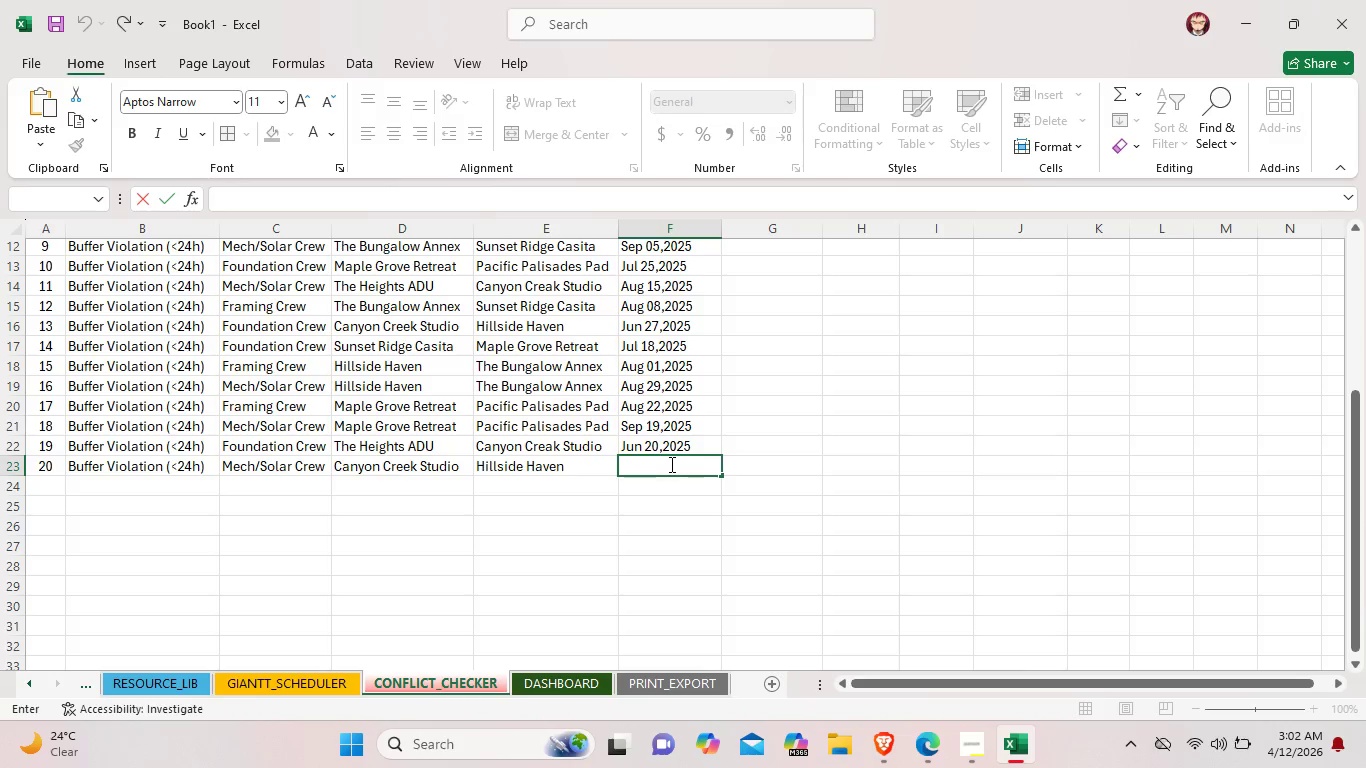 
type(Aug 22)
 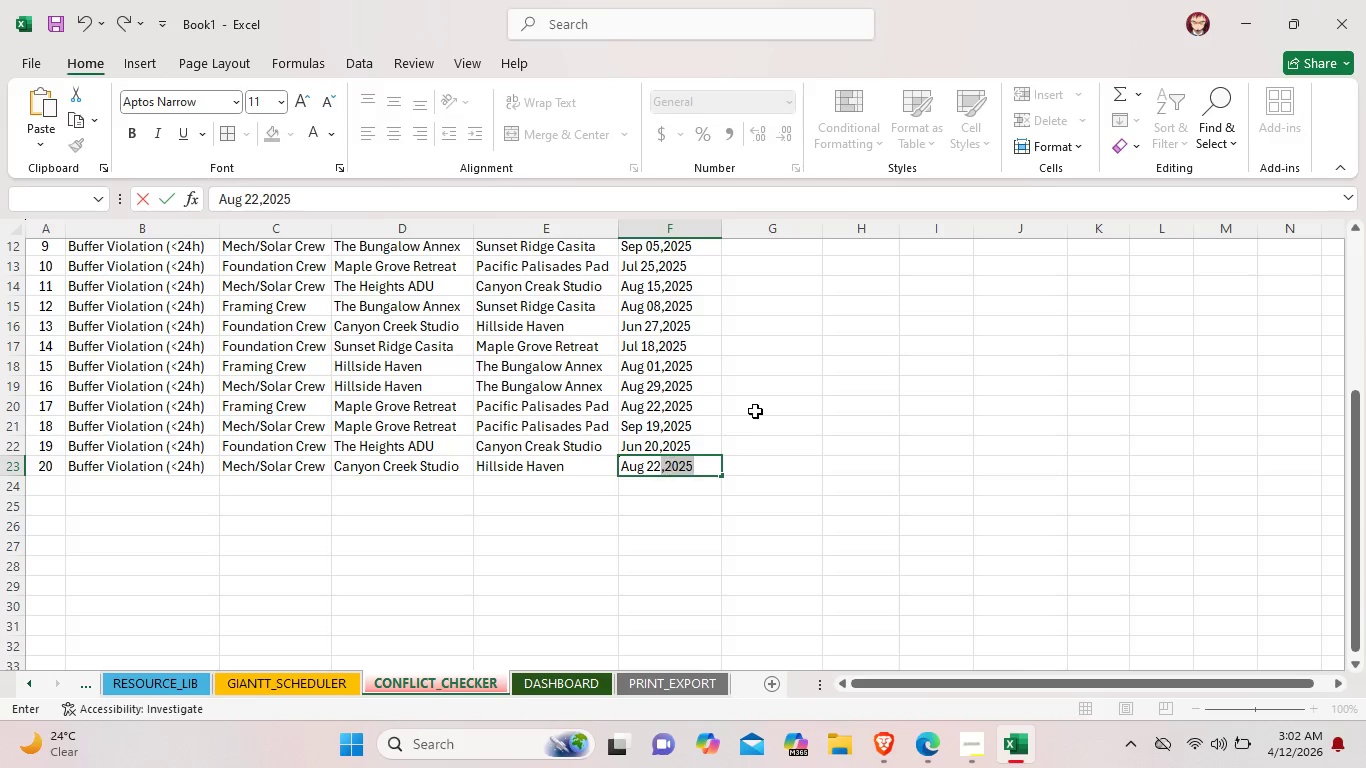 
left_click([835, 425])
 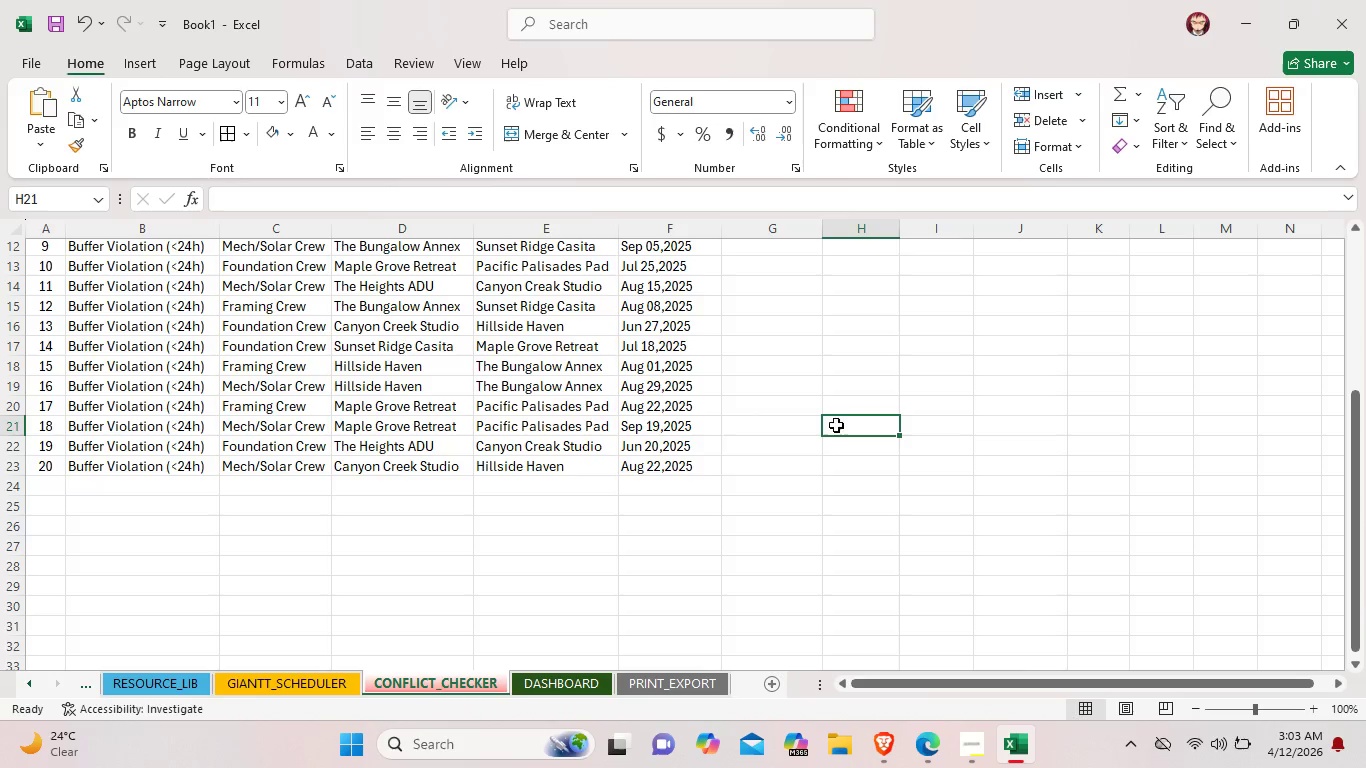 
scroll: coordinate [837, 344], scroll_direction: up, amount: 5.0
 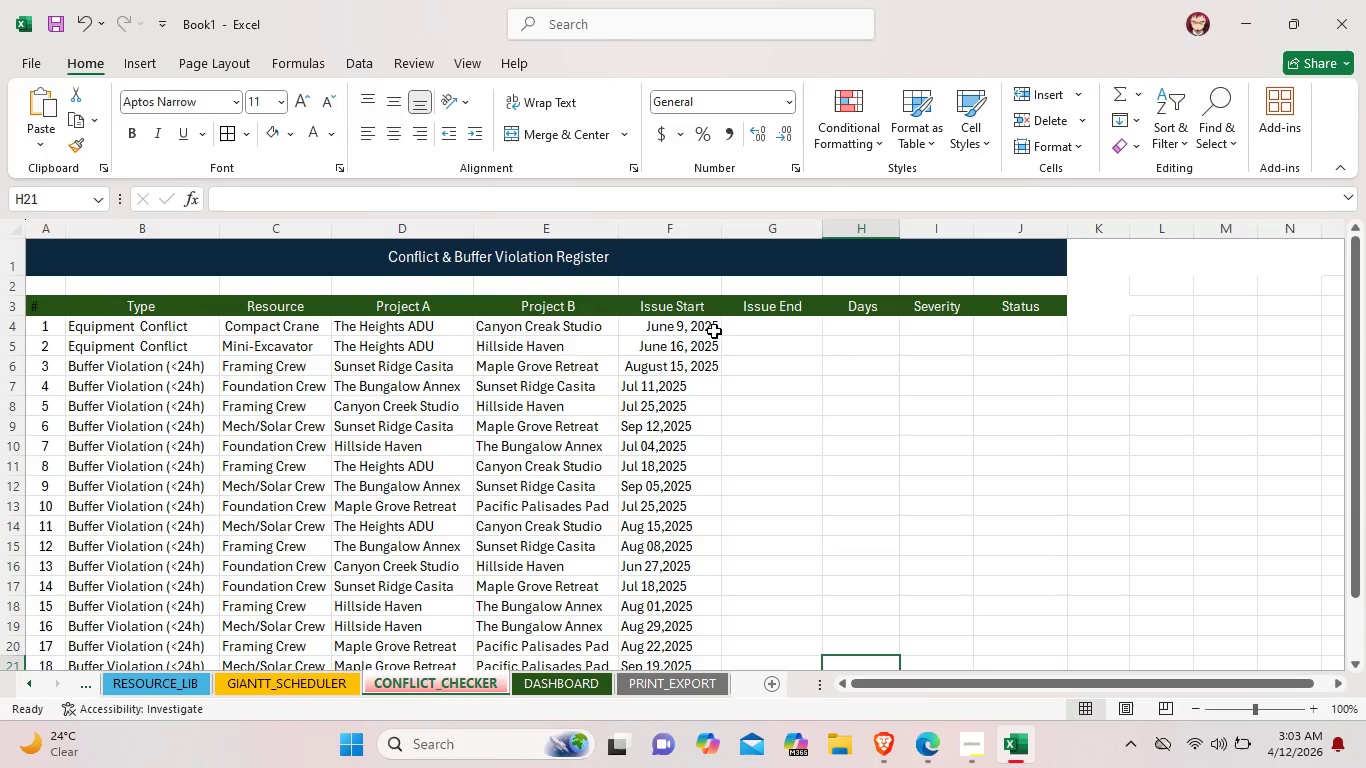 
left_click([714, 326])
 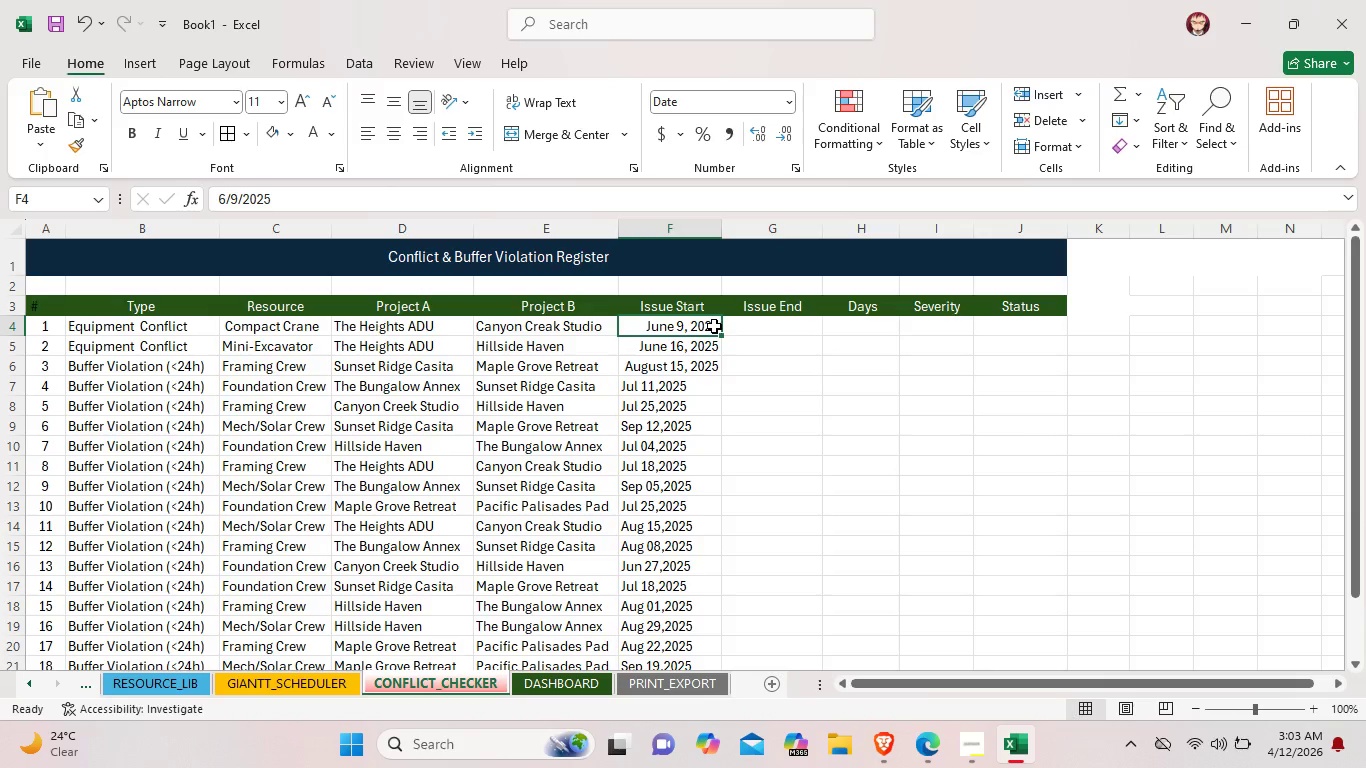 
left_click([714, 326])
 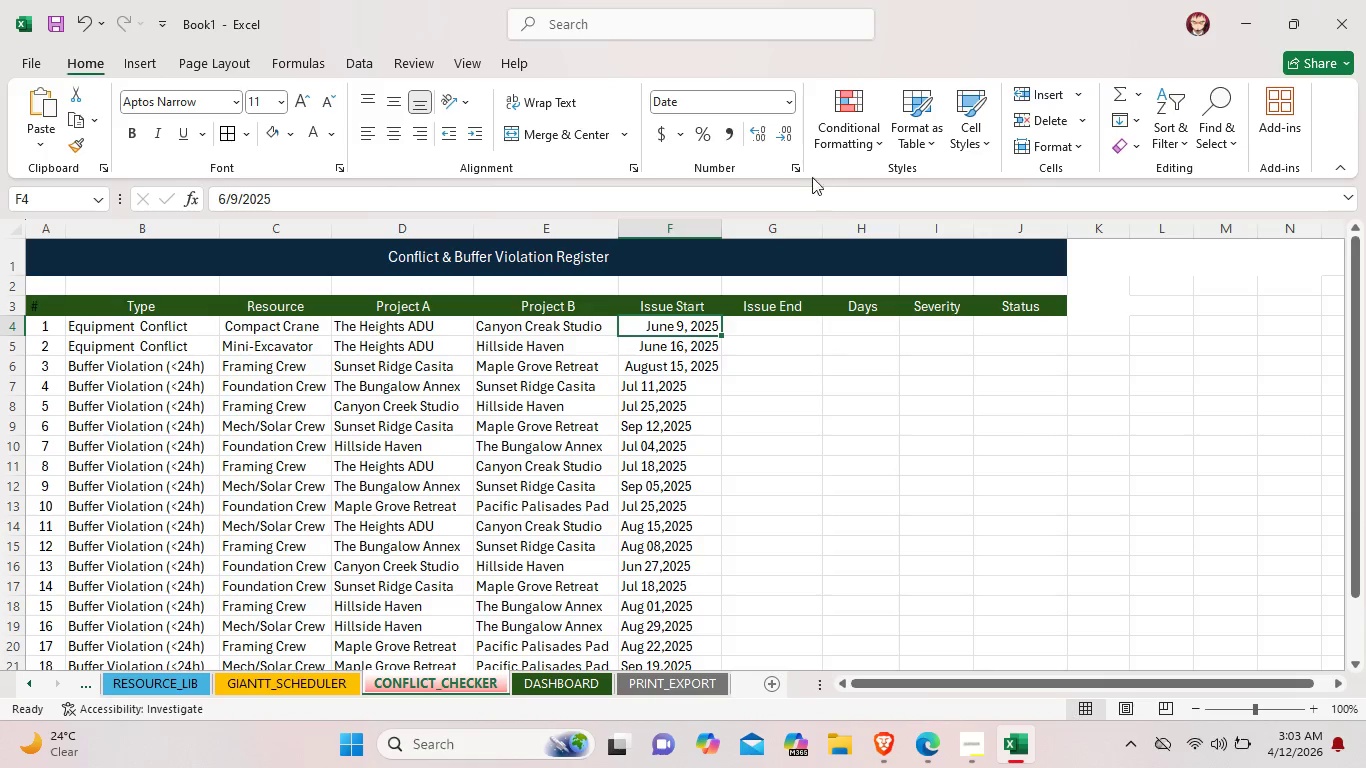 
left_click([799, 164])
 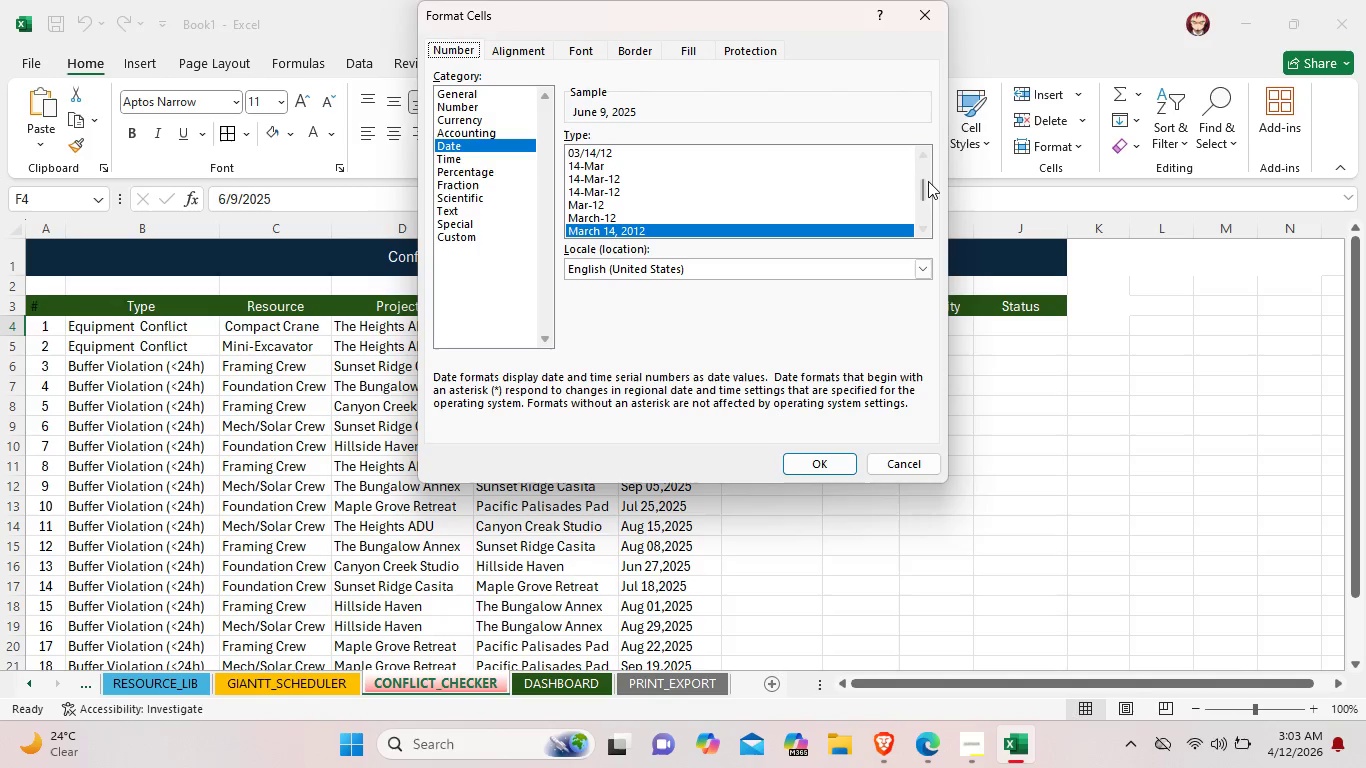 
wait(7.64)
 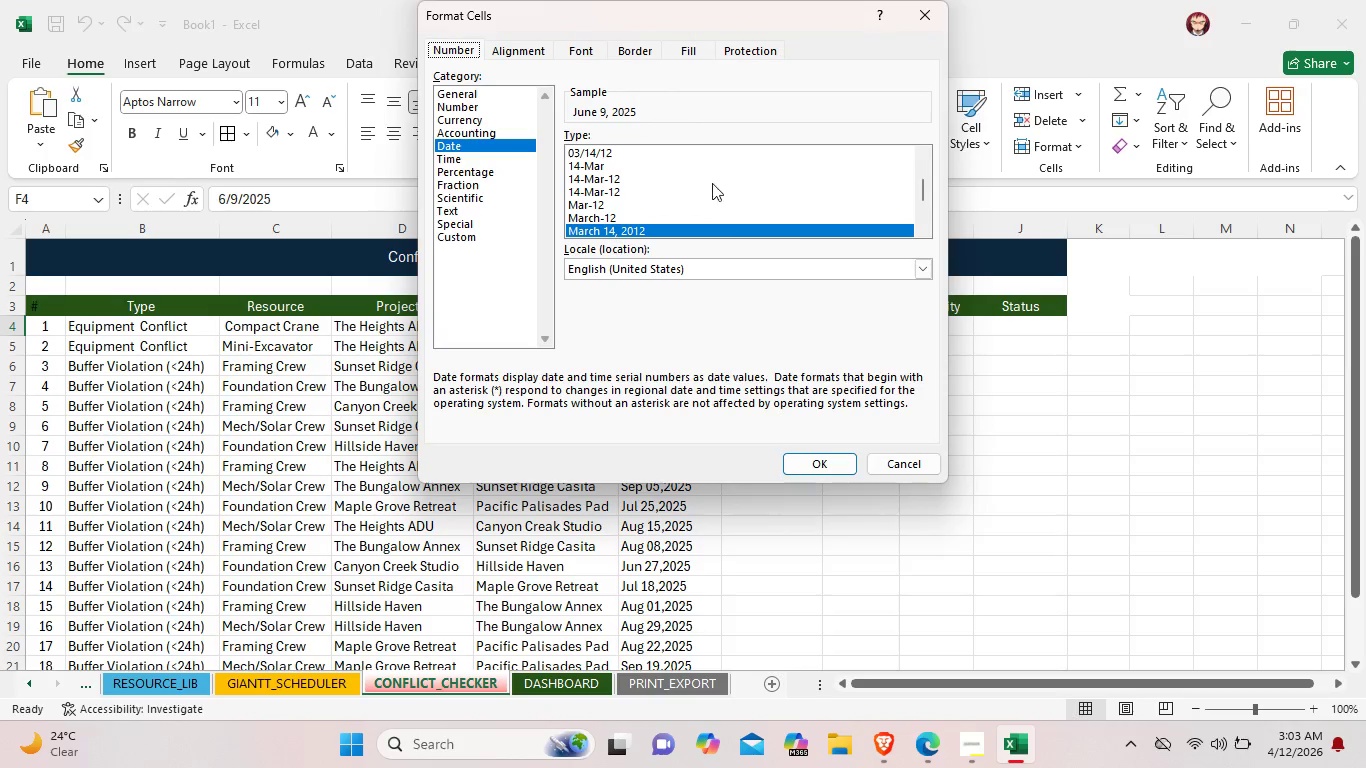 
double_click([924, 233])
 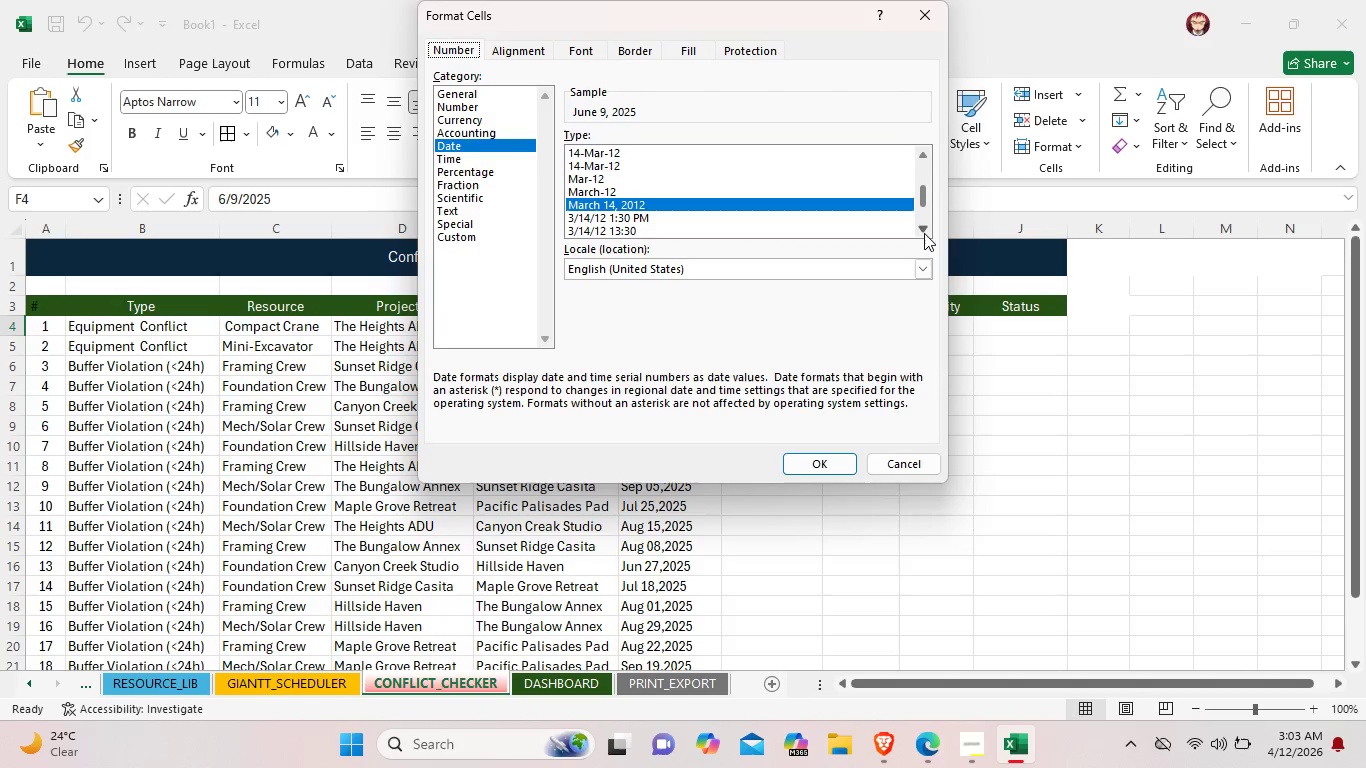 
triple_click([924, 233])
 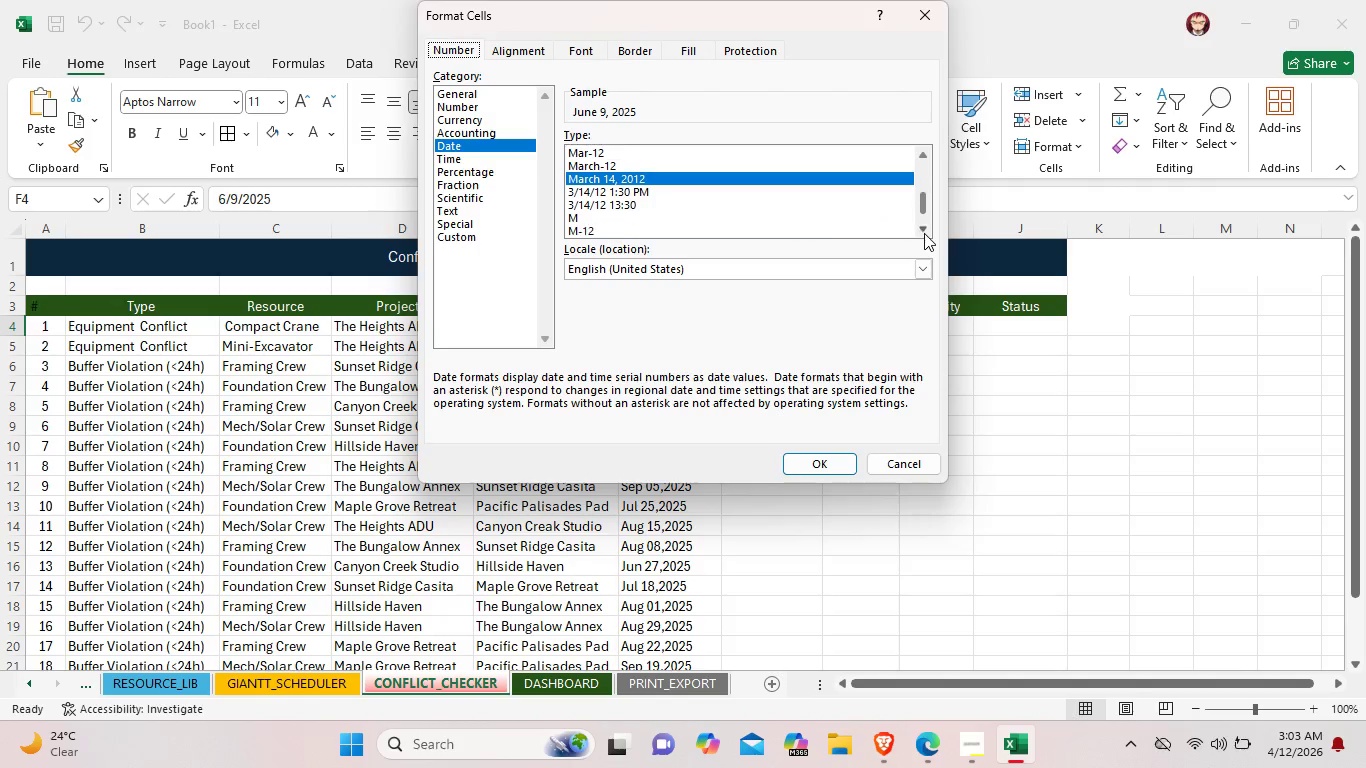 
triple_click([924, 233])
 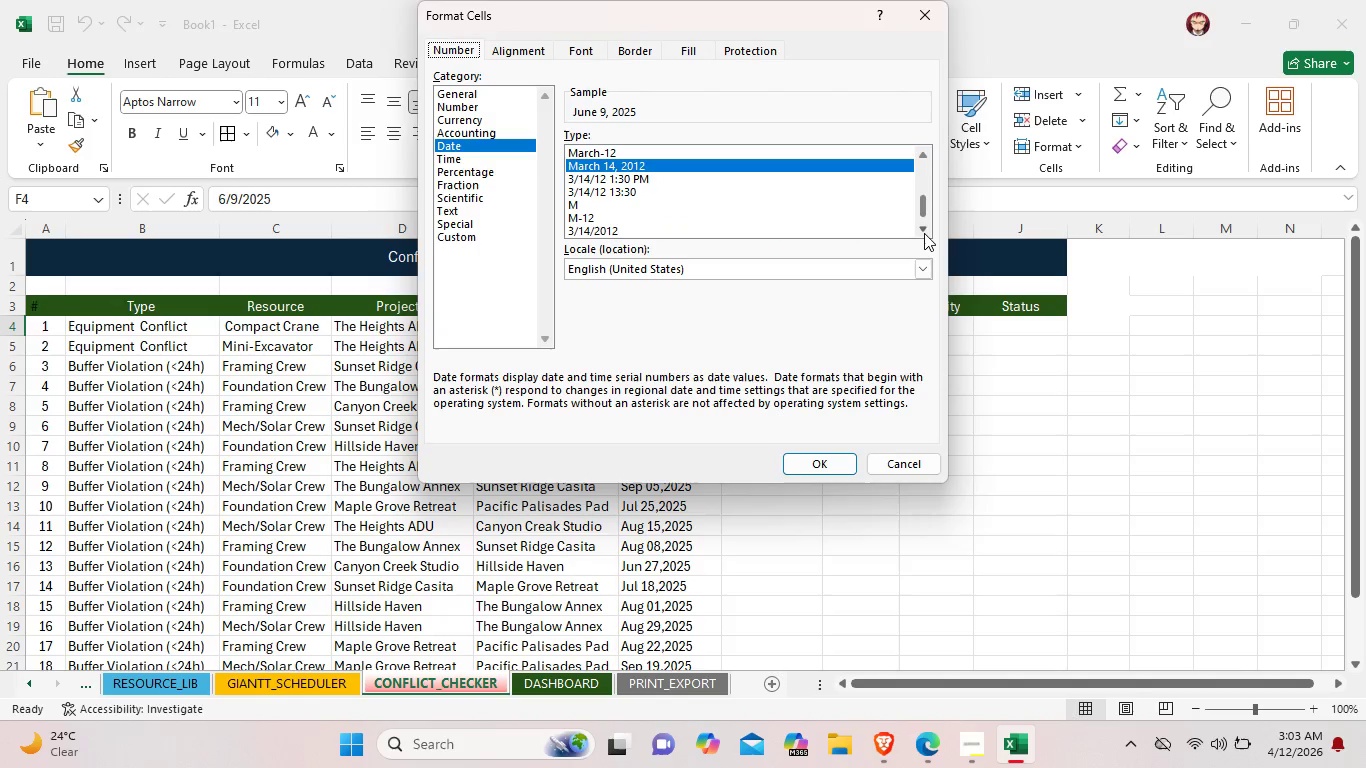 
triple_click([924, 233])
 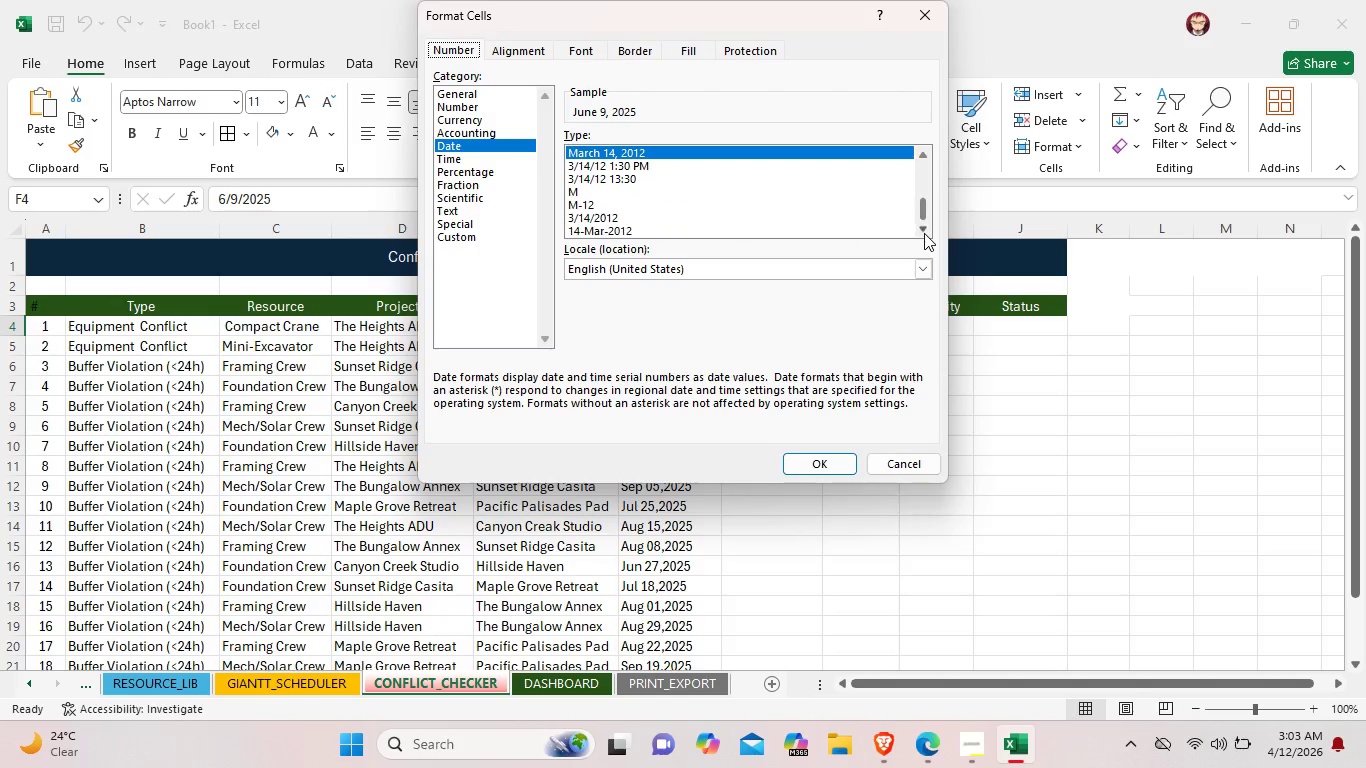 
triple_click([924, 233])
 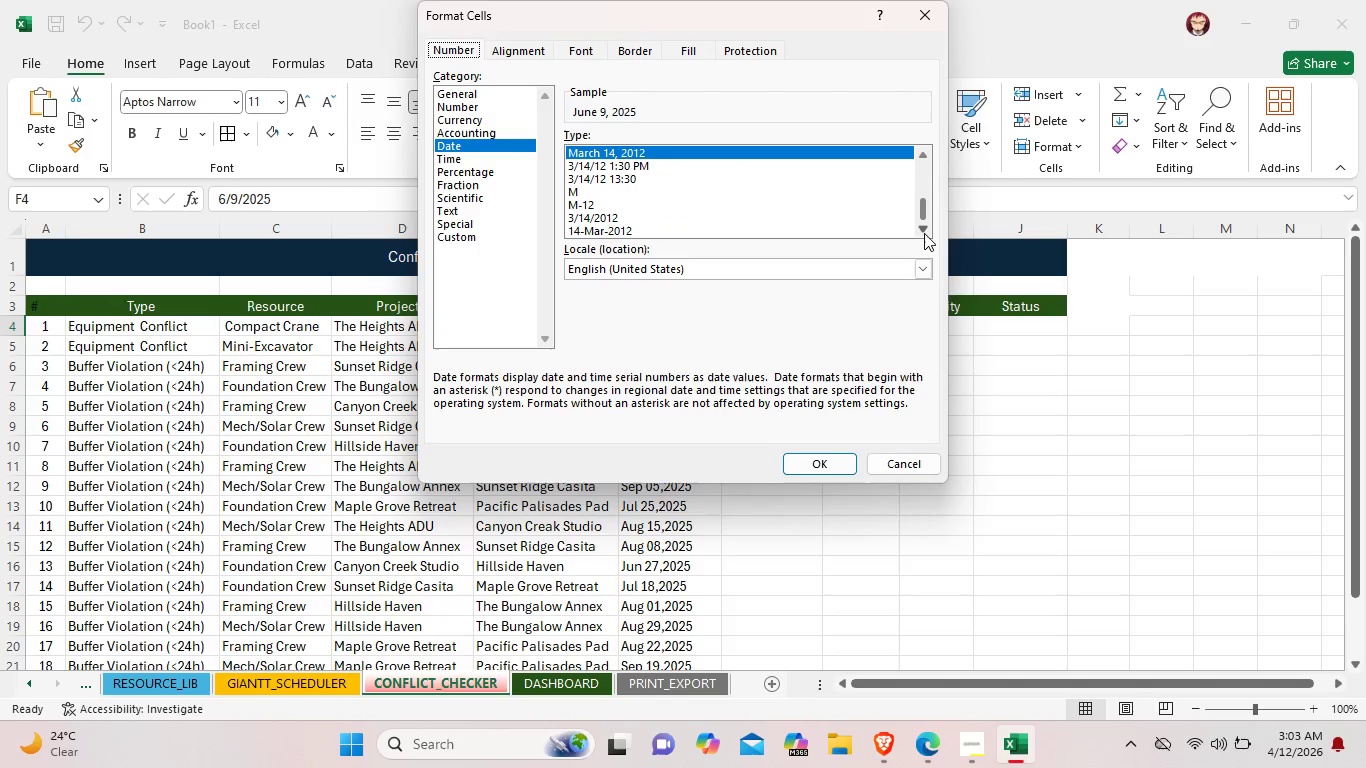 
left_click([924, 233])
 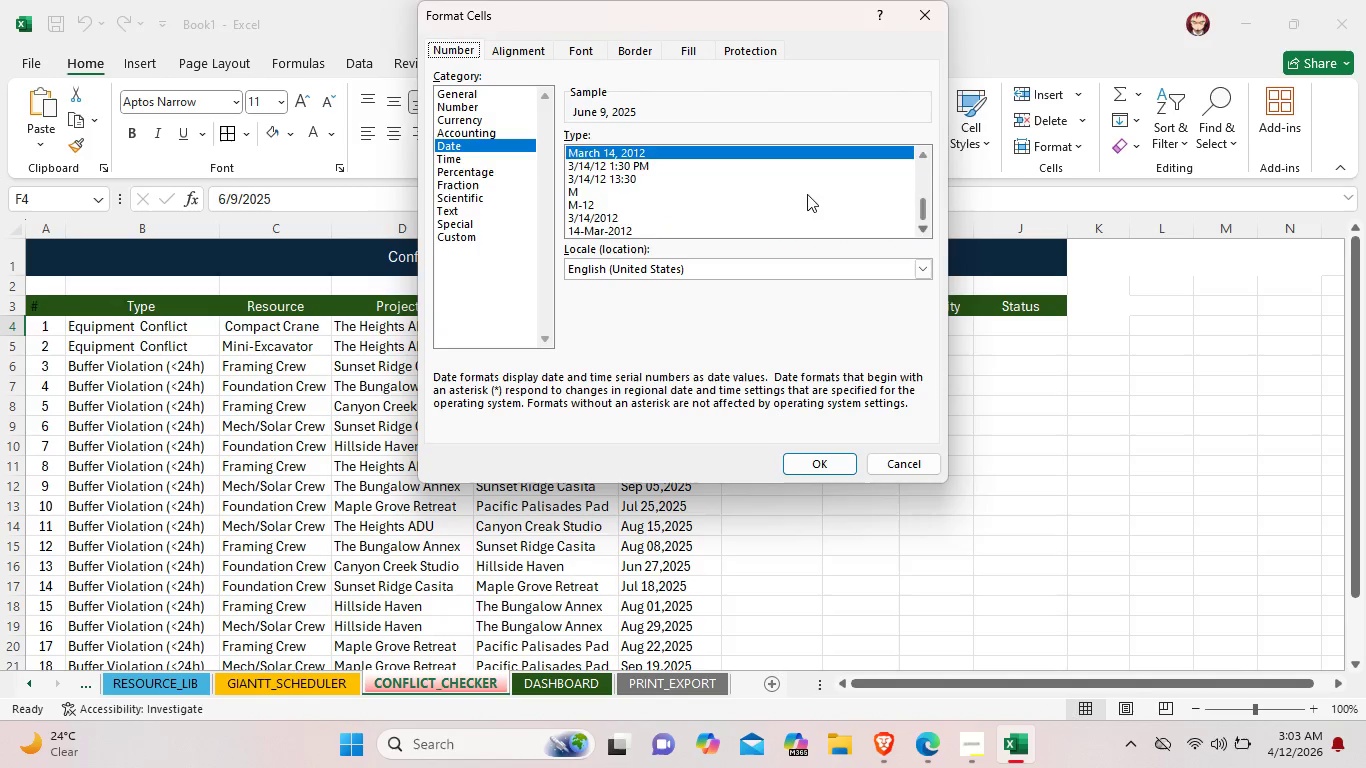 
scroll: coordinate [801, 200], scroll_direction: up, amount: 6.0
 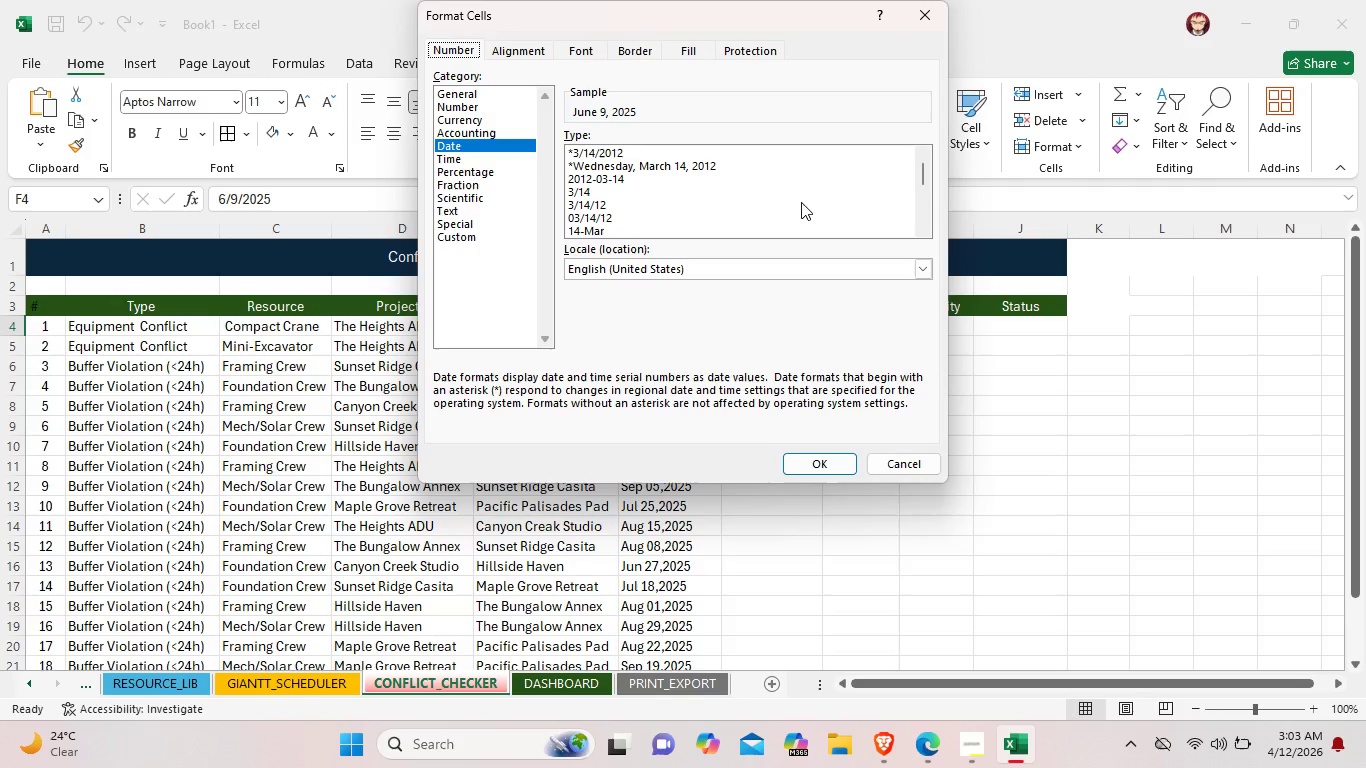 
wait(6.1)
 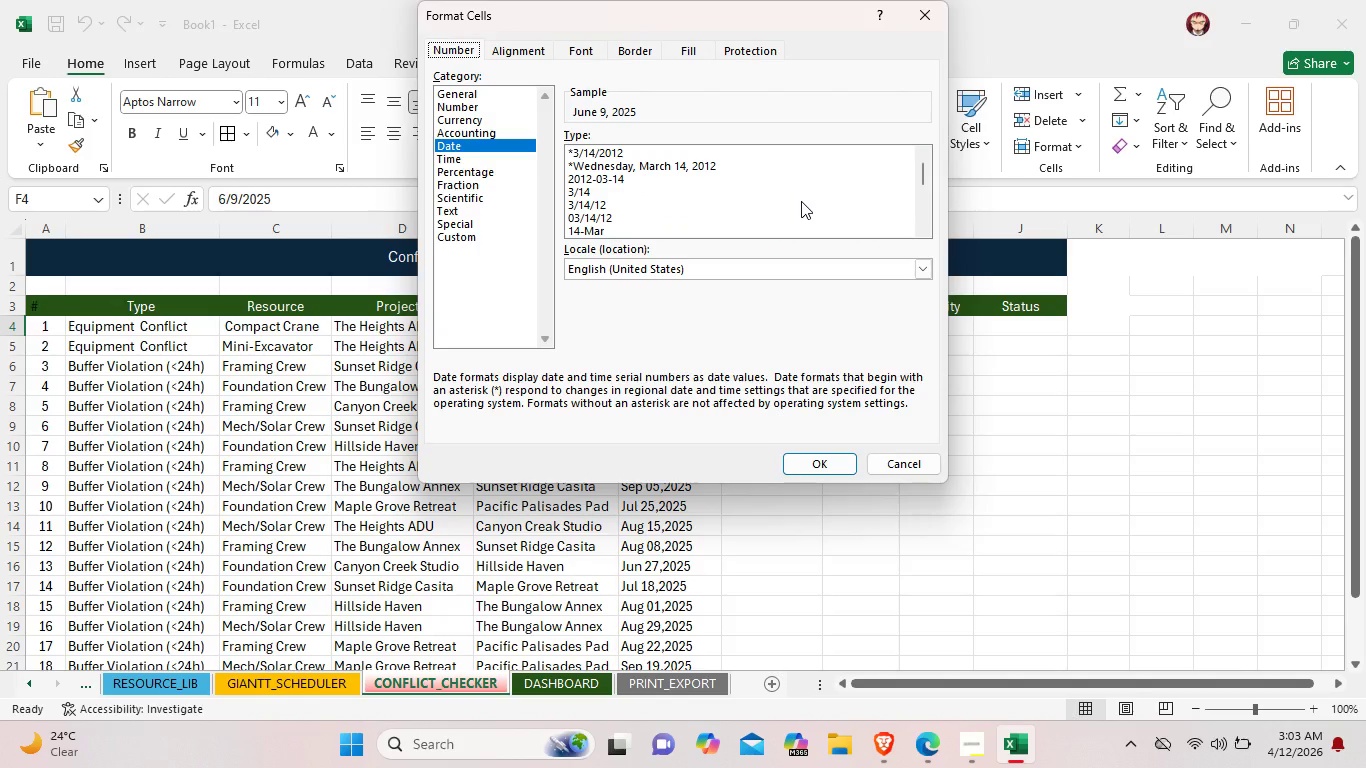 
left_click([490, 109])
 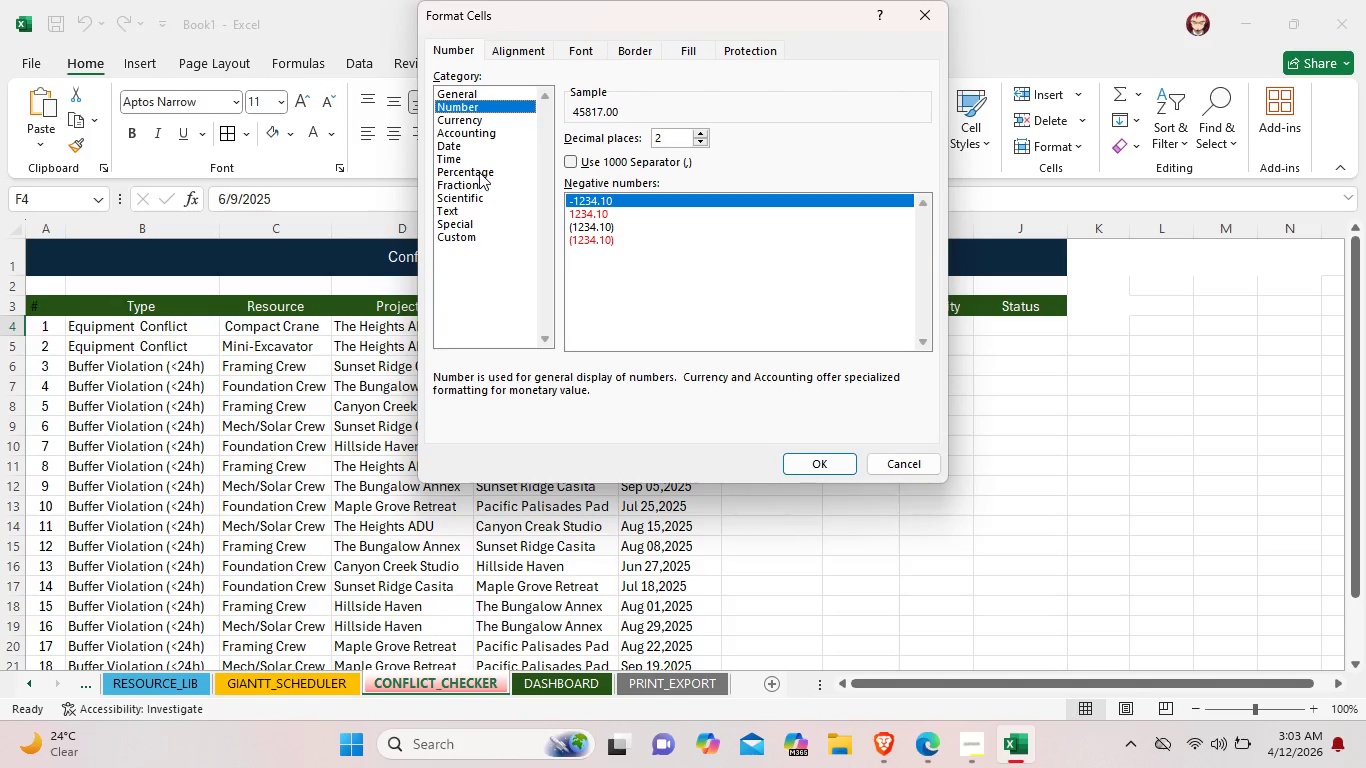 
left_click([483, 156])
 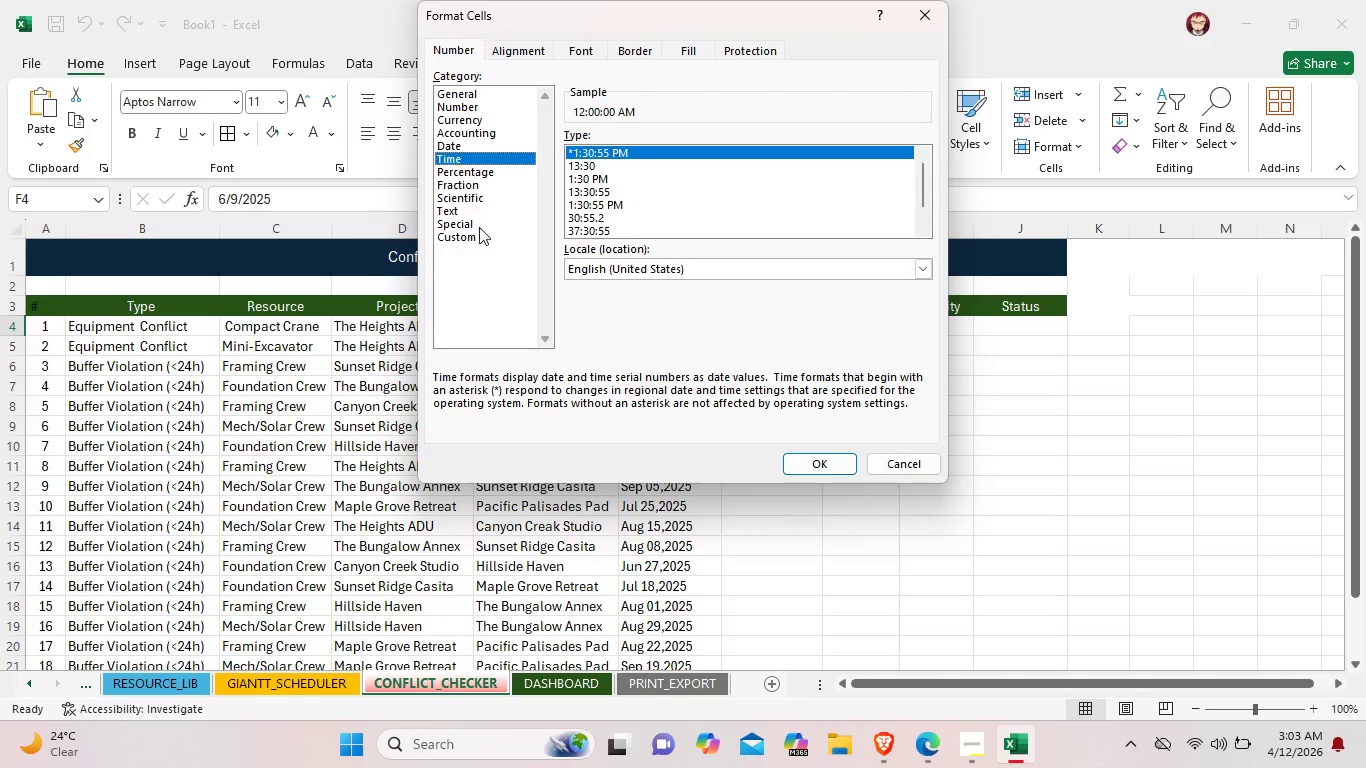 
double_click([481, 237])
 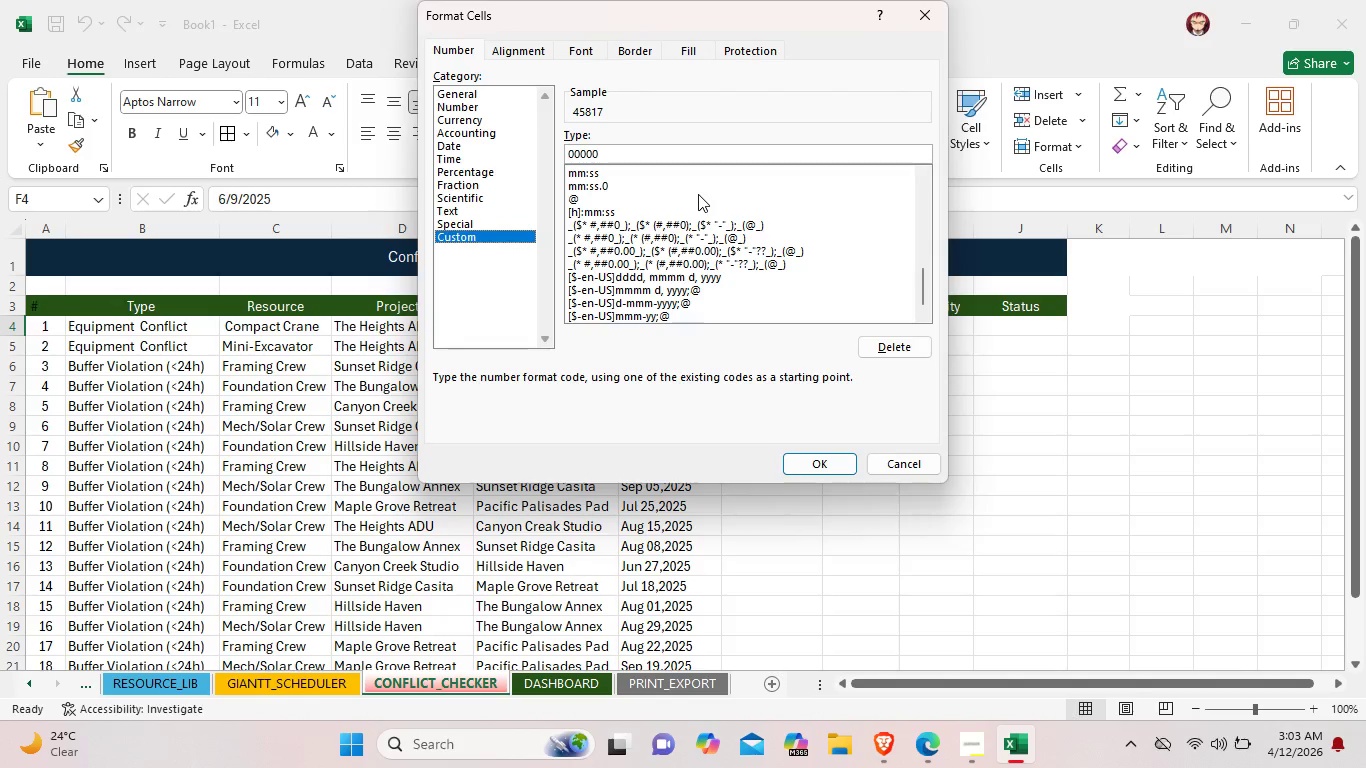 
scroll: coordinate [999, 224], scroll_direction: down, amount: 7.0
 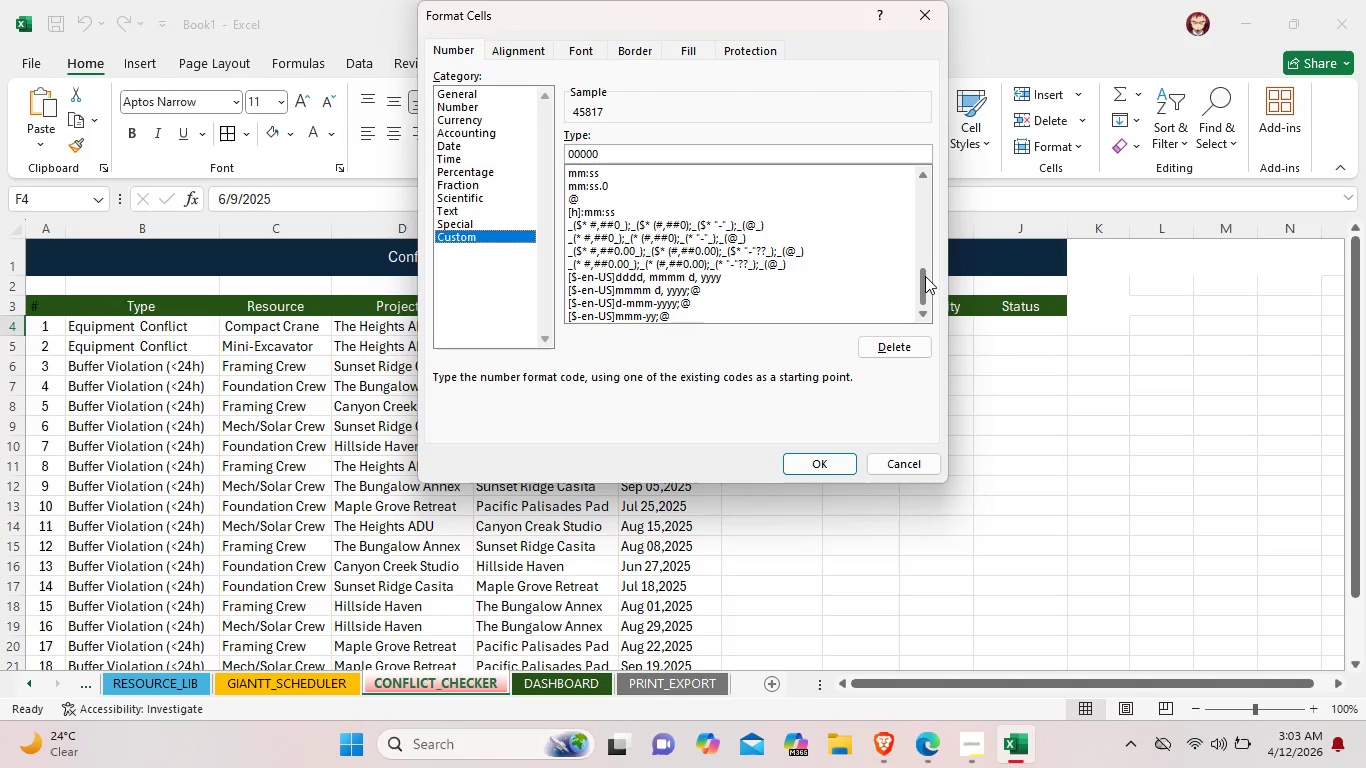 
left_click_drag(start_coordinate=[925, 276], to_coordinate=[912, 160])
 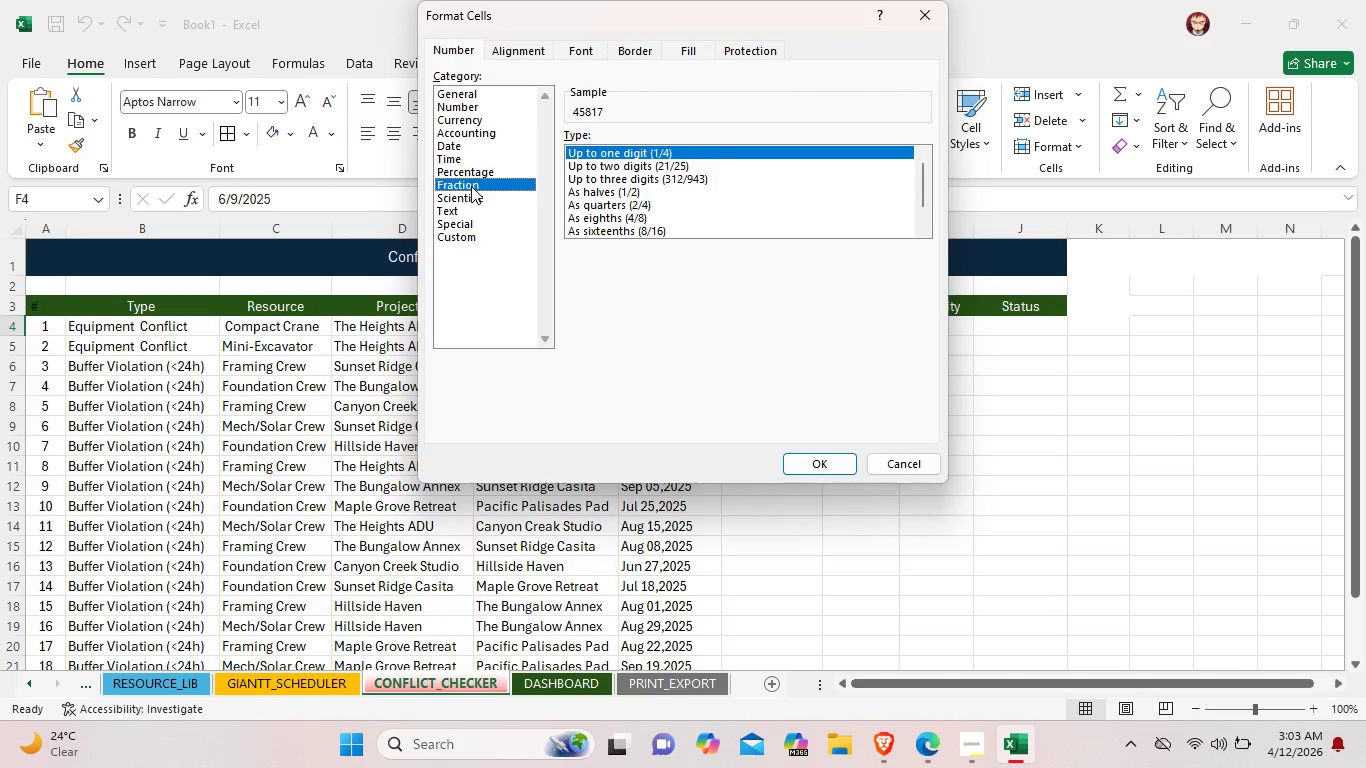 
left_click([472, 164])
 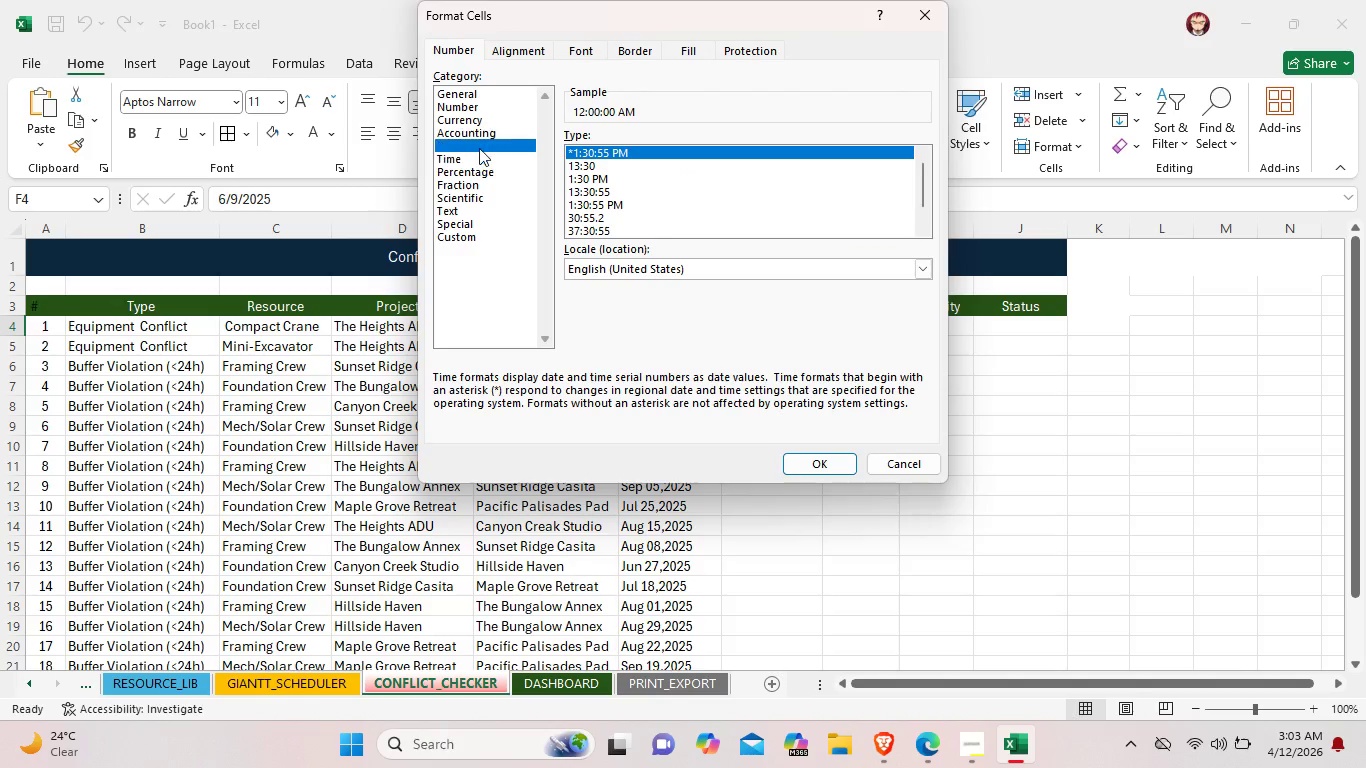 
left_click([479, 148])
 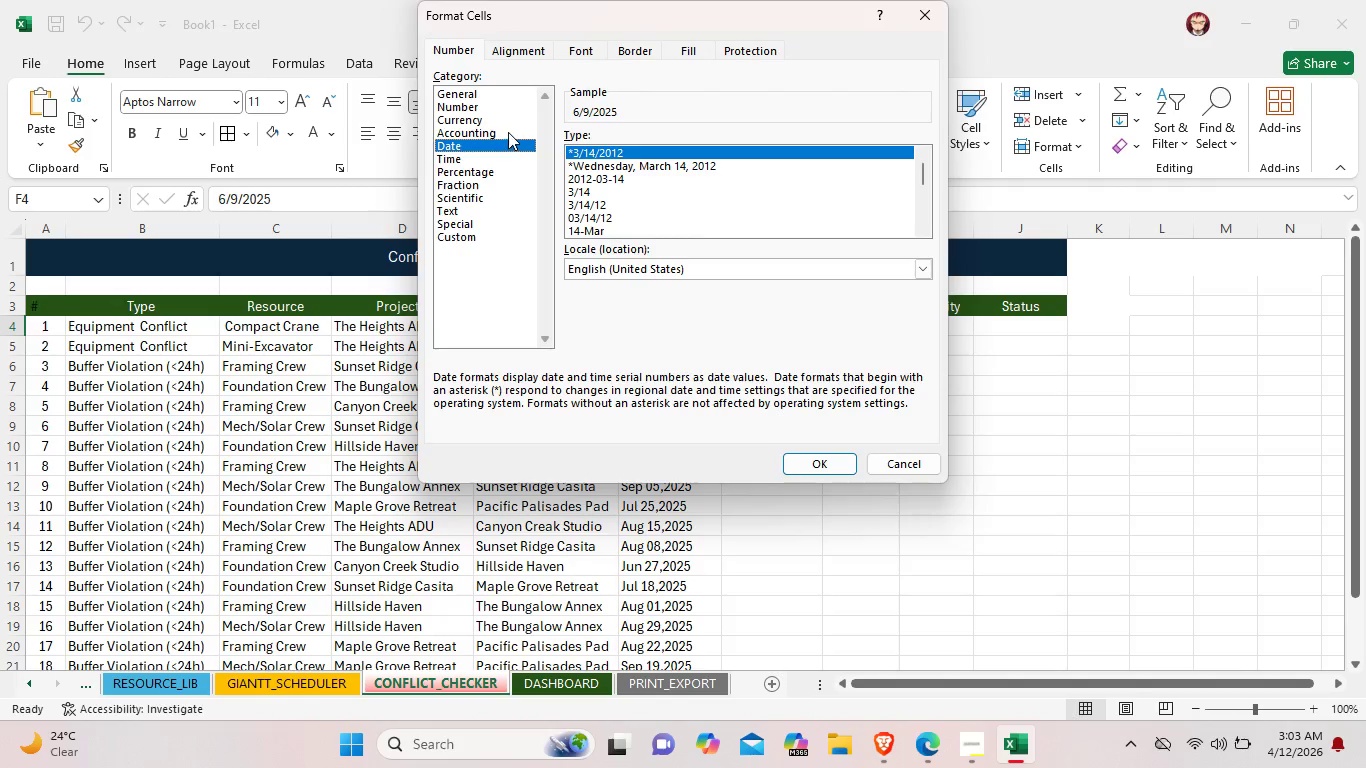 
left_click([494, 91])
 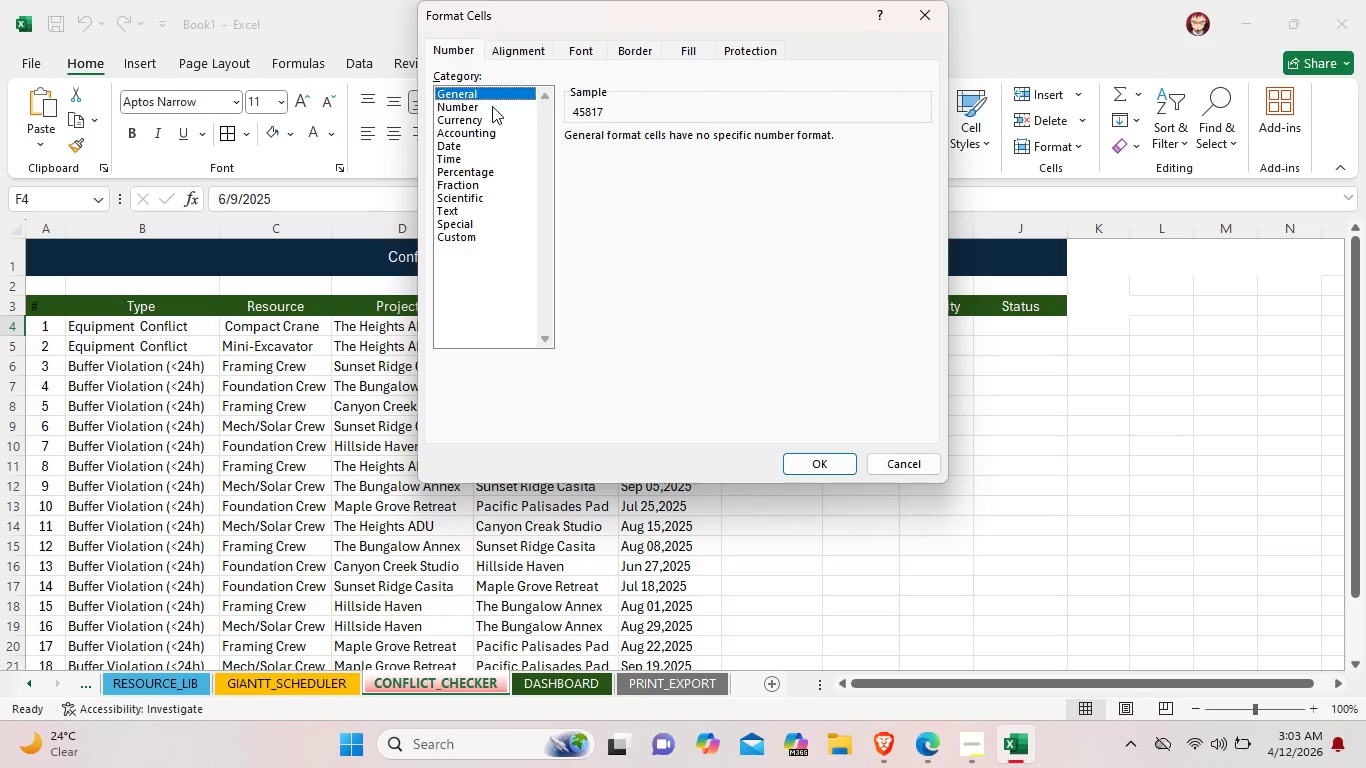 
left_click([492, 106])
 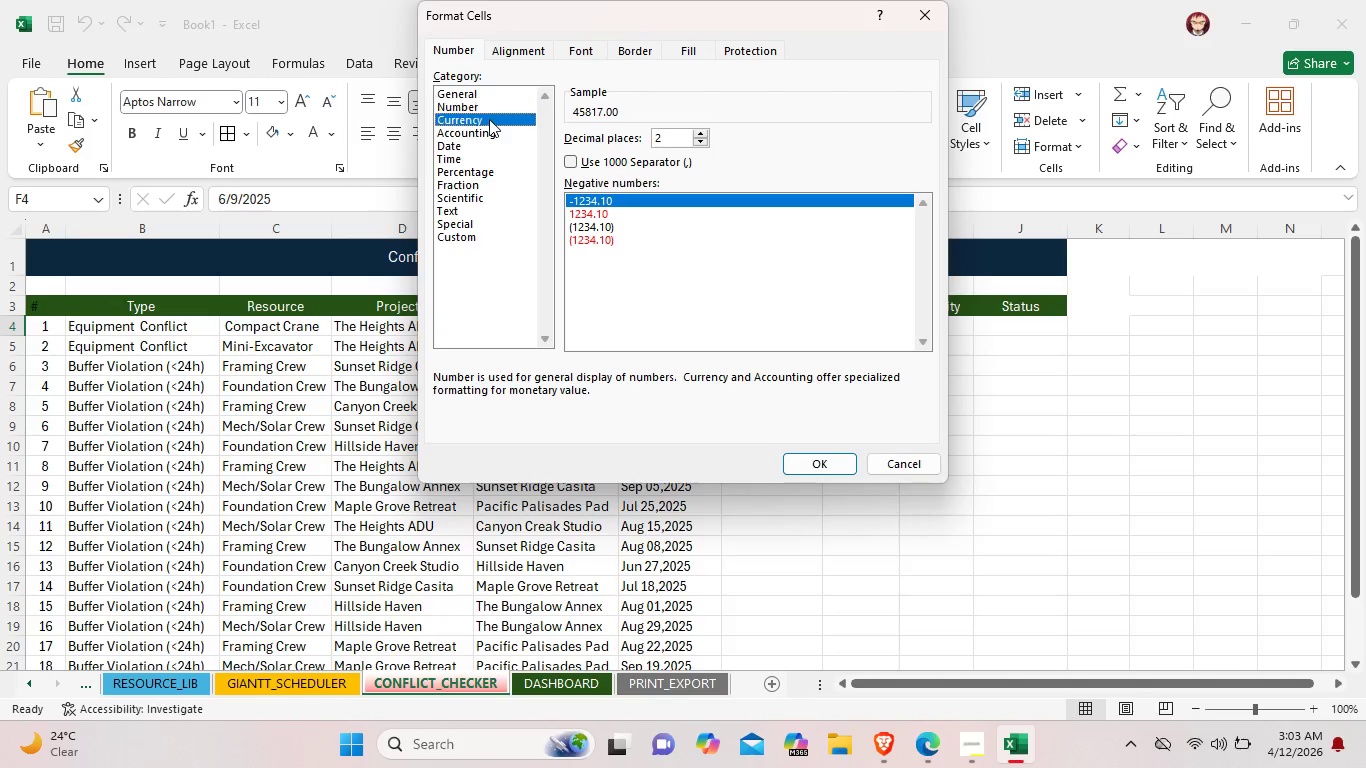 
left_click([489, 119])
 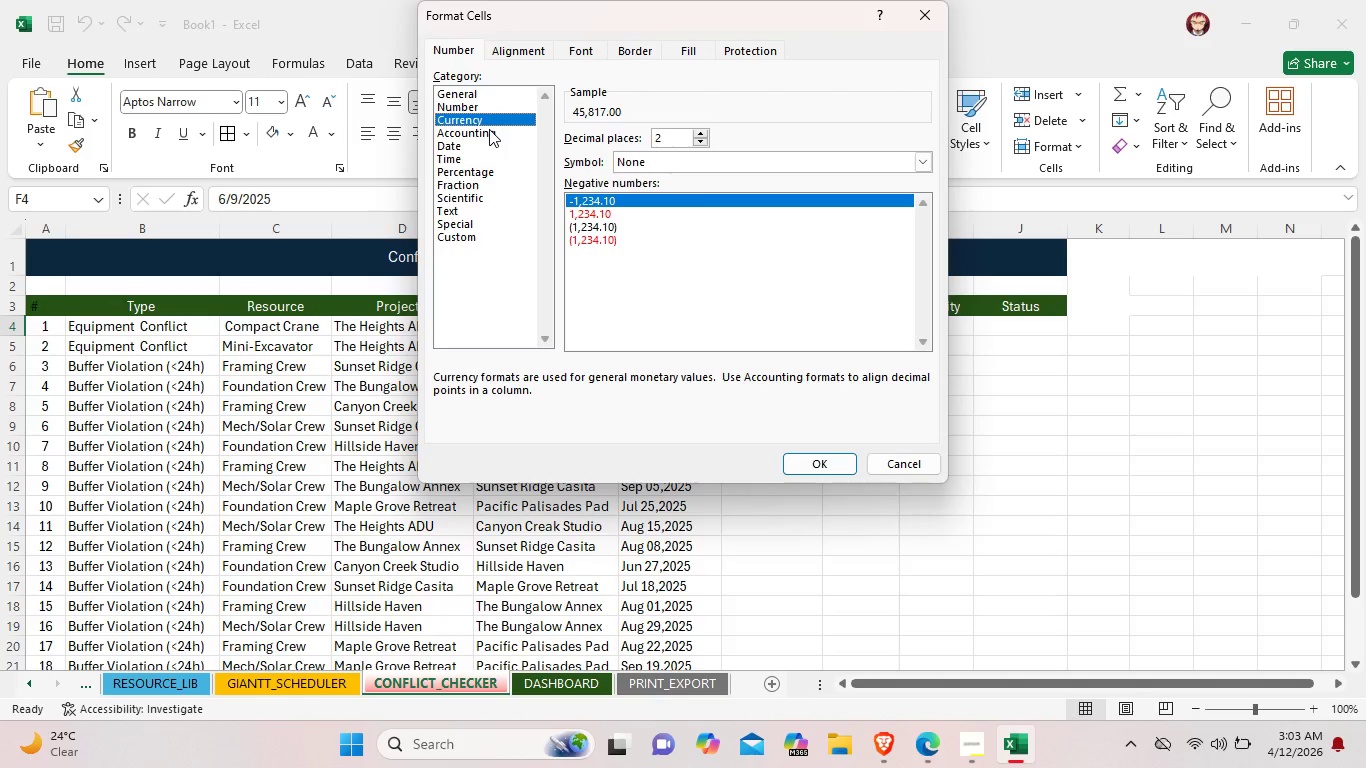 
left_click([489, 129])
 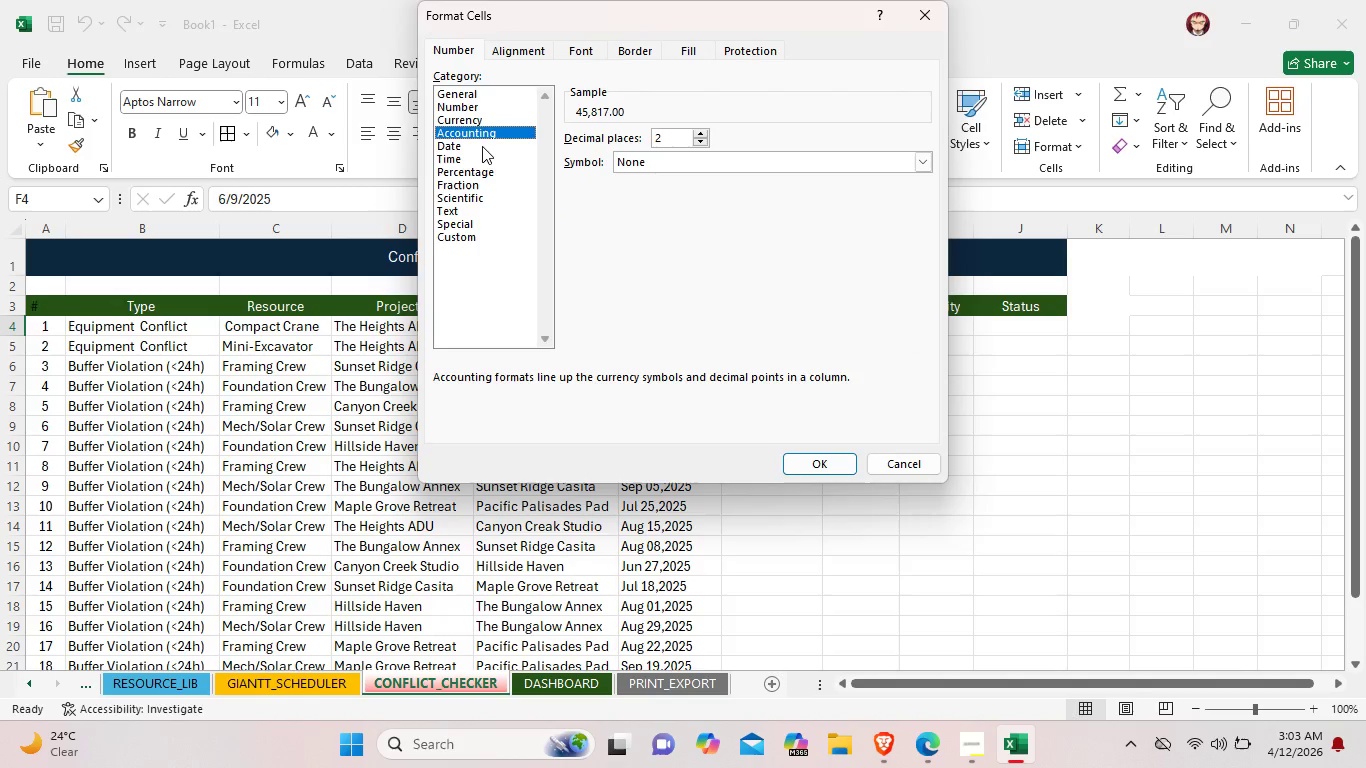 
left_click([481, 147])
 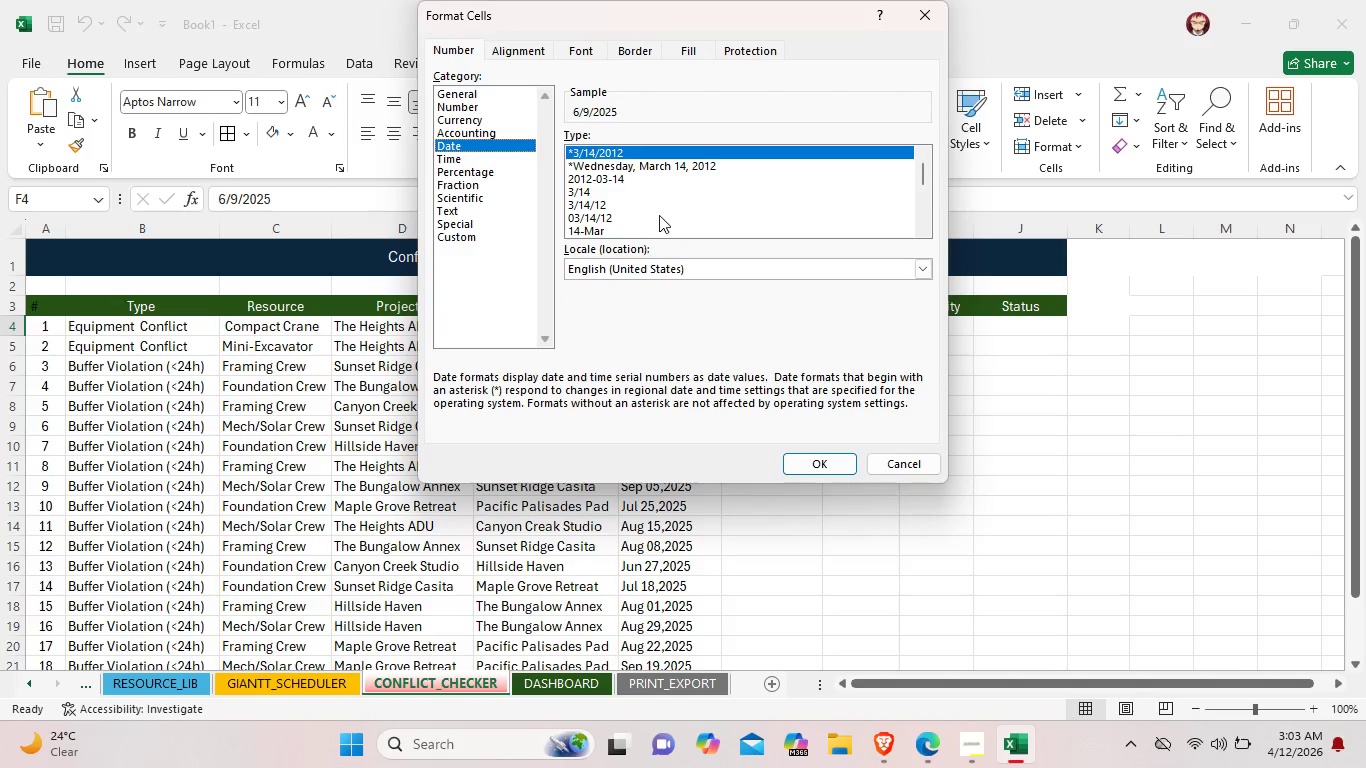 
scroll: coordinate [665, 199], scroll_direction: down, amount: 6.0
 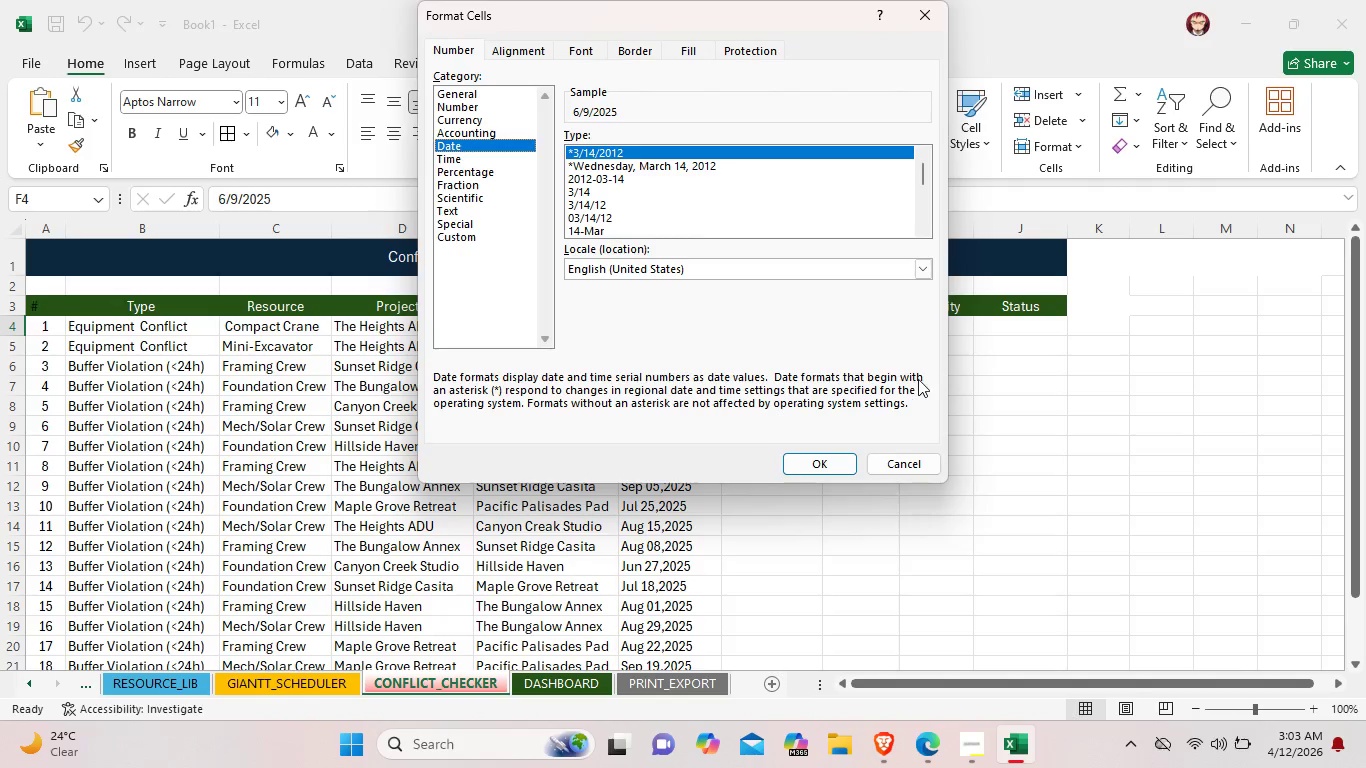 
mouse_move([833, 458])
 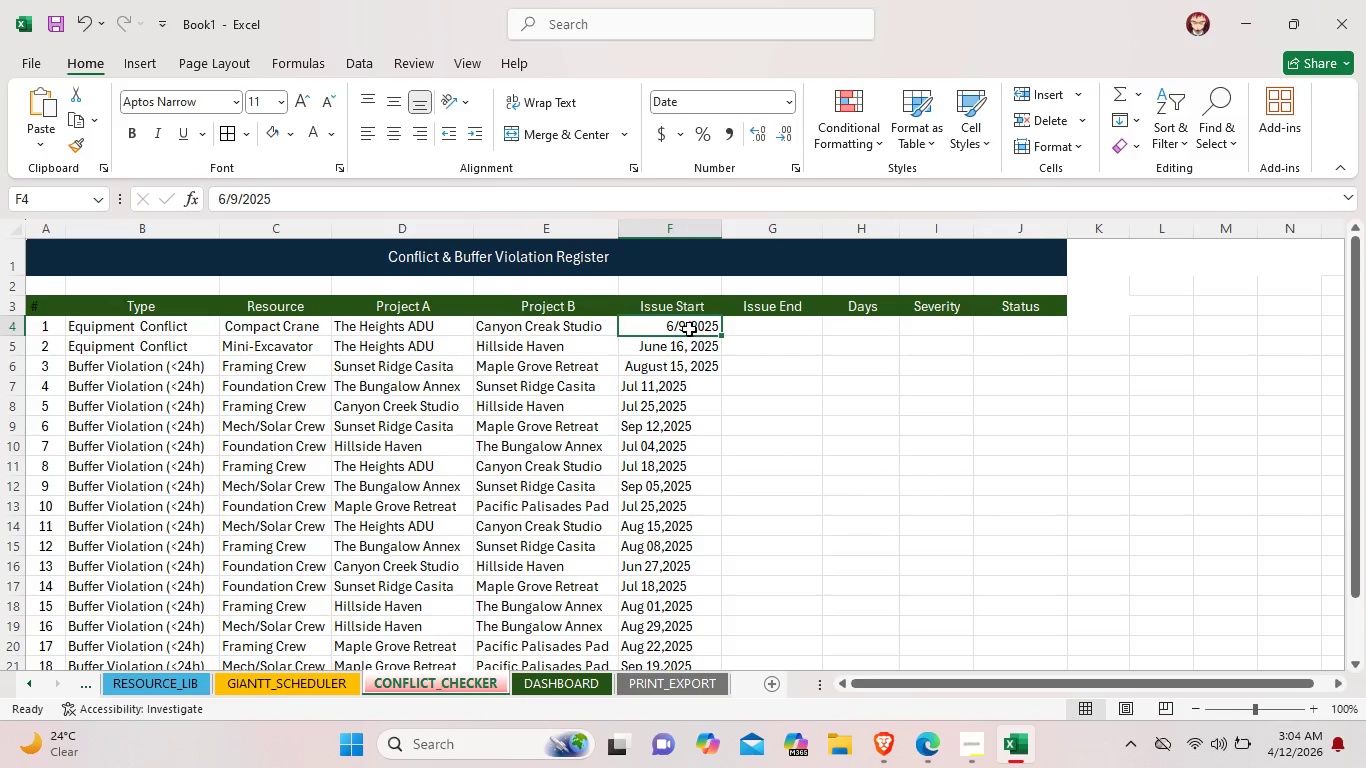 
left_click([701, 358])
 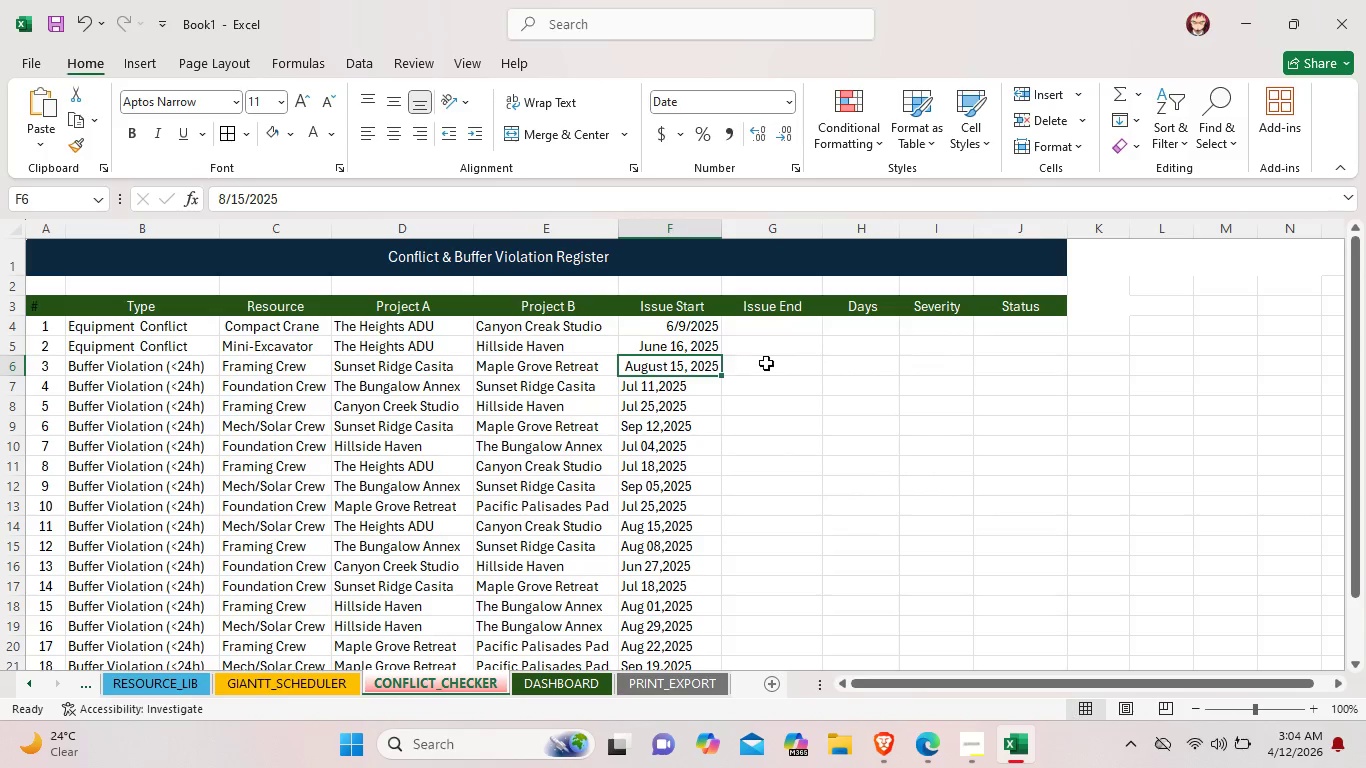 
left_click([779, 361])
 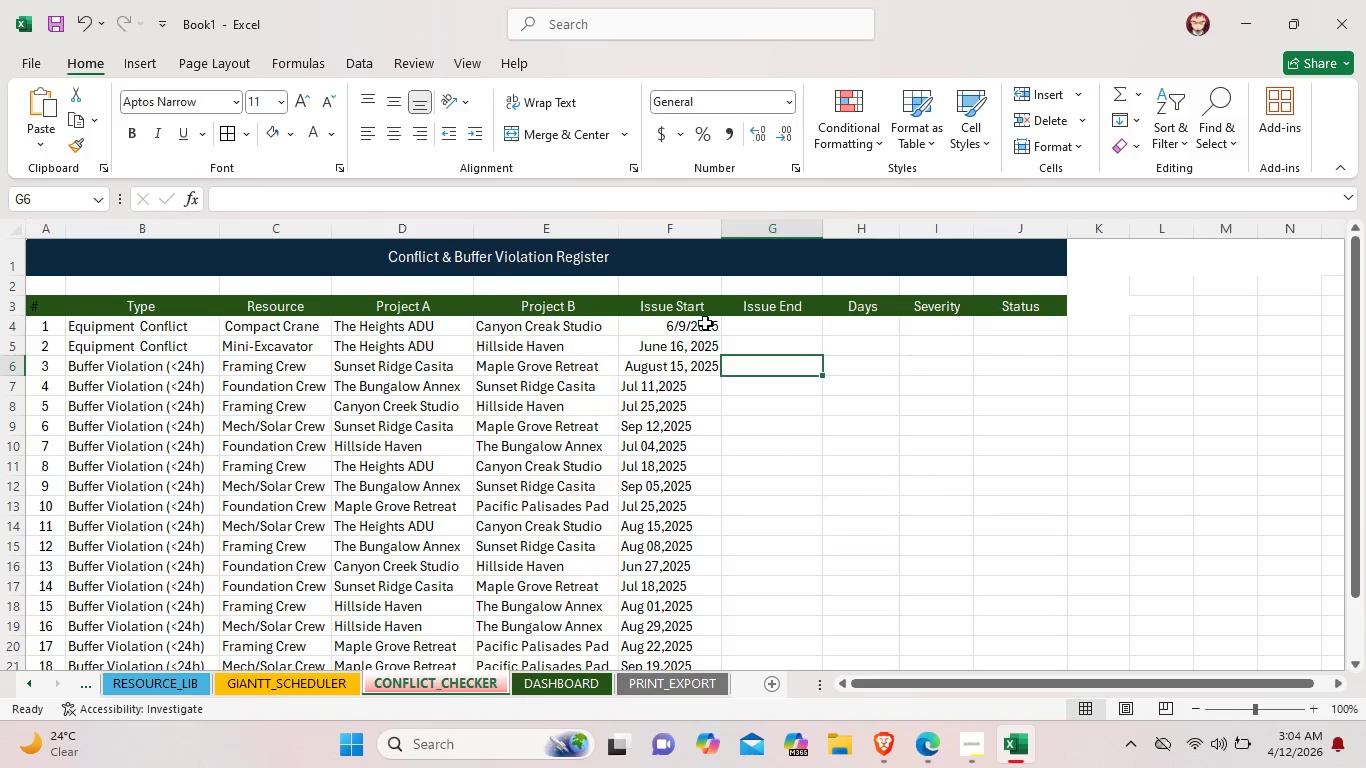 
double_click([705, 323])
 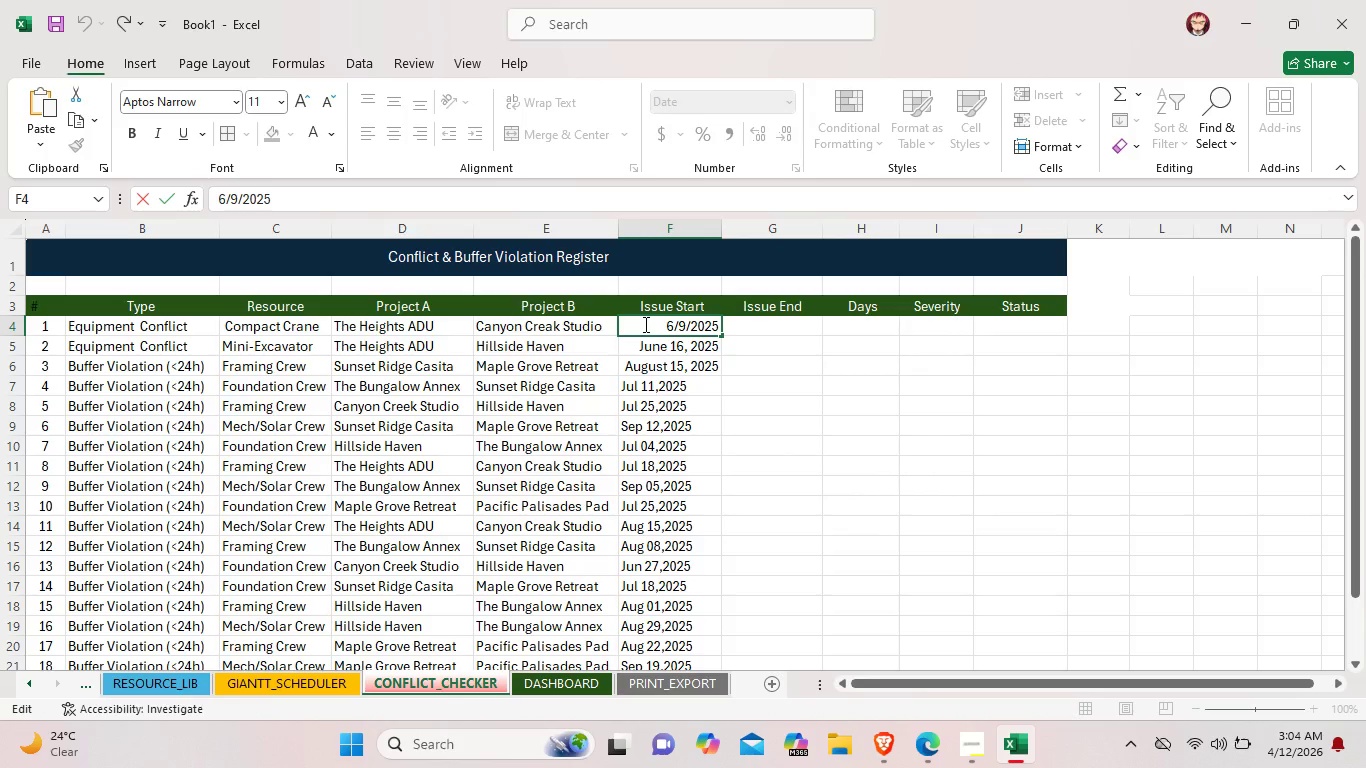 
left_click_drag(start_coordinate=[647, 321], to_coordinate=[719, 380])
 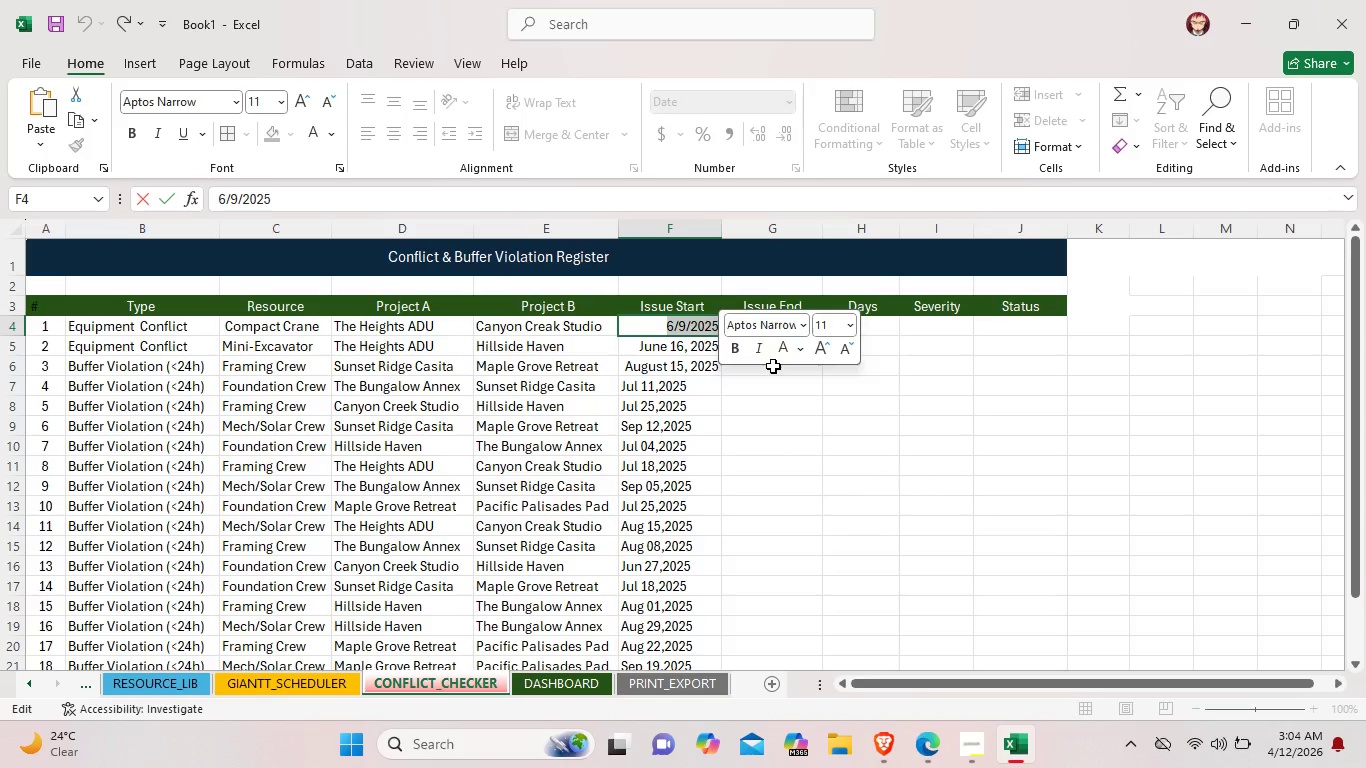 
left_click_drag(start_coordinate=[773, 366], to_coordinate=[697, 327])
 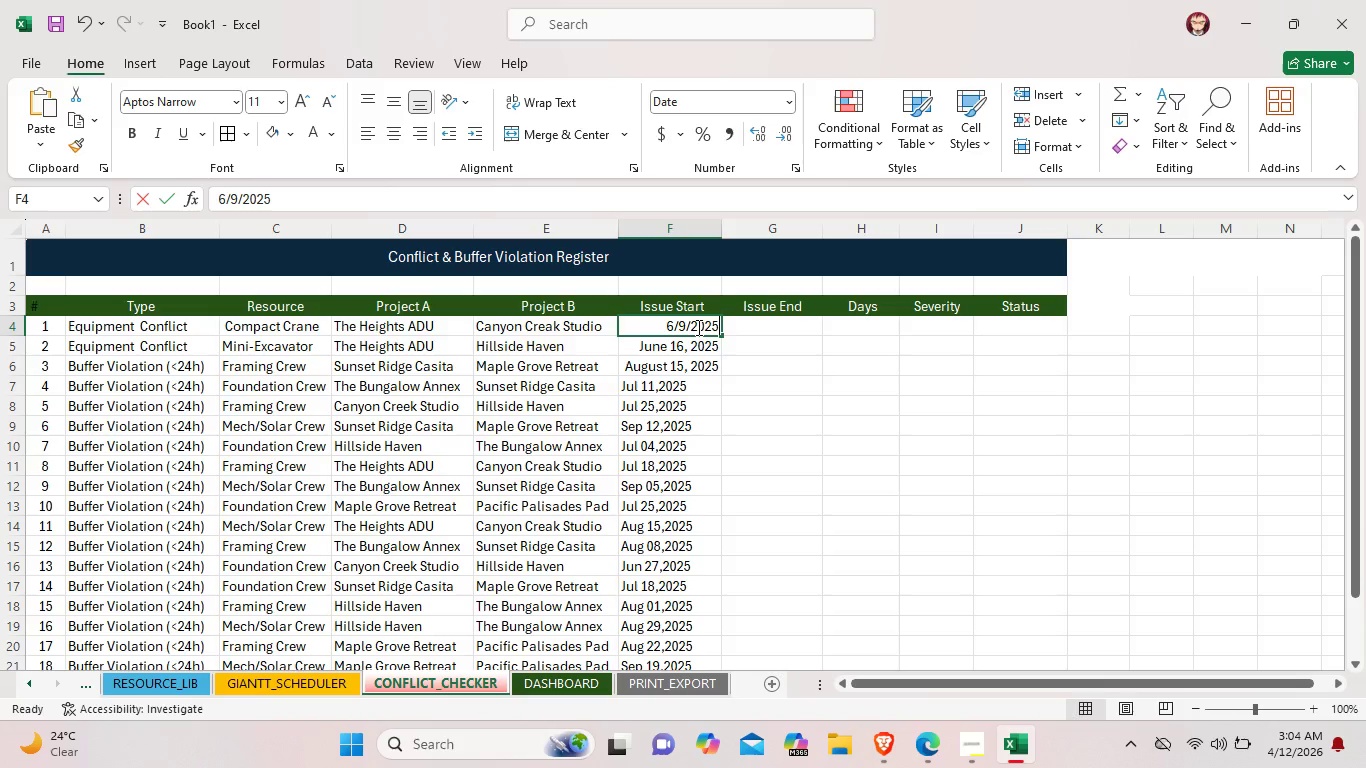 
double_click([697, 327])
 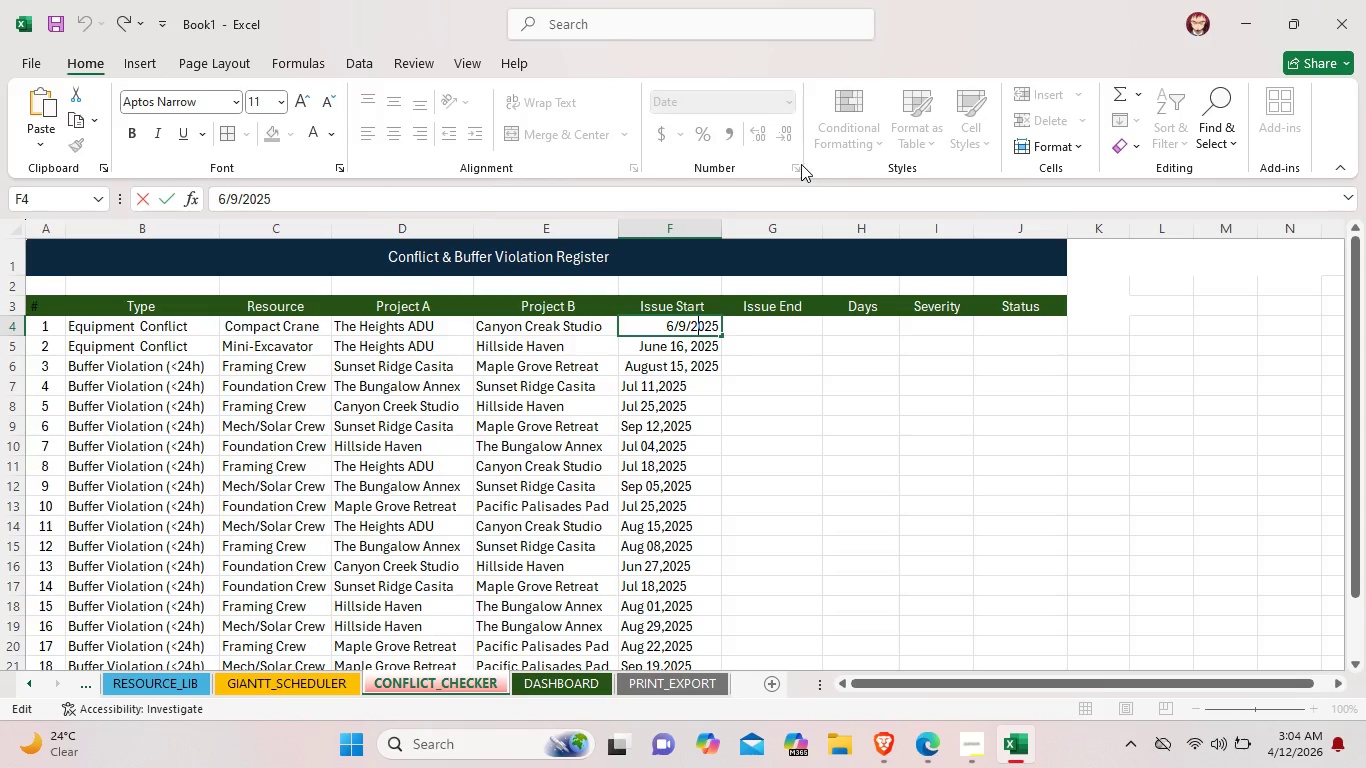 
left_click([799, 164])
 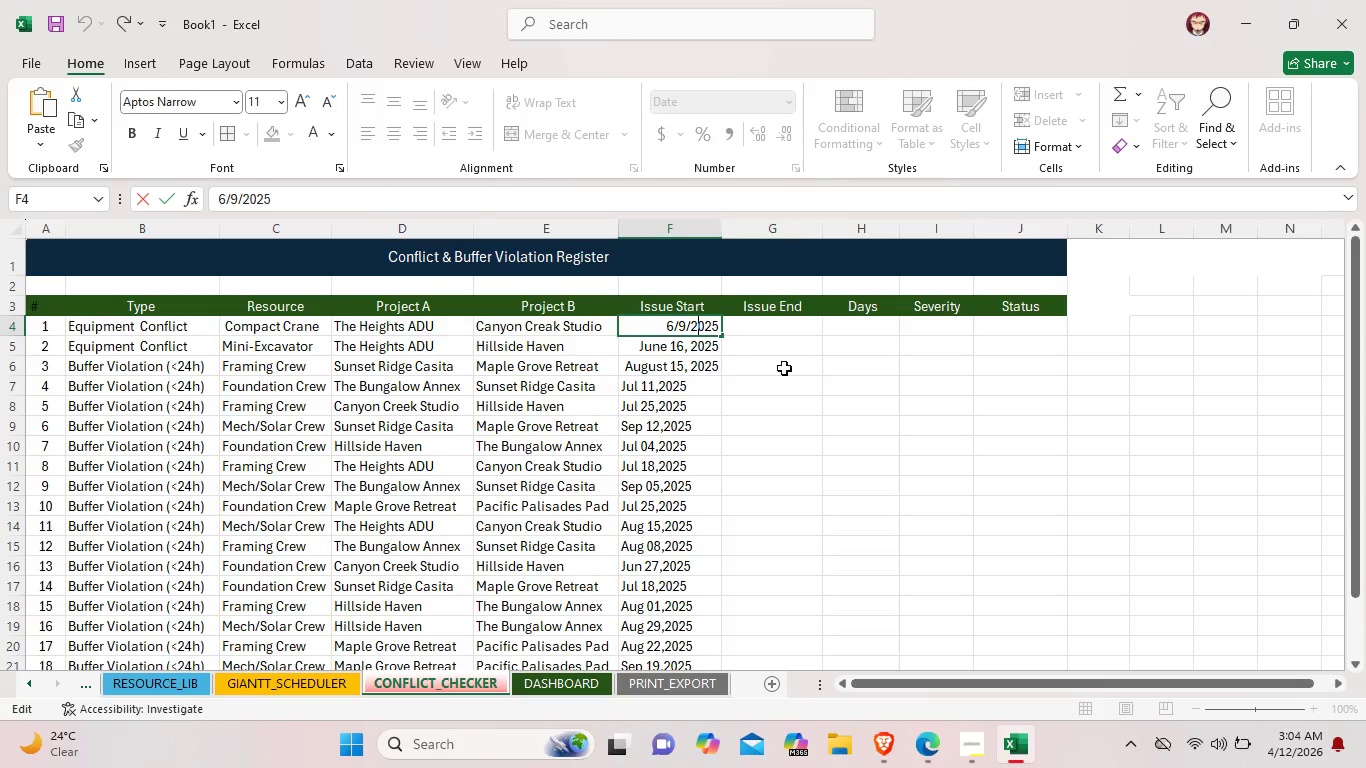 
left_click([786, 432])
 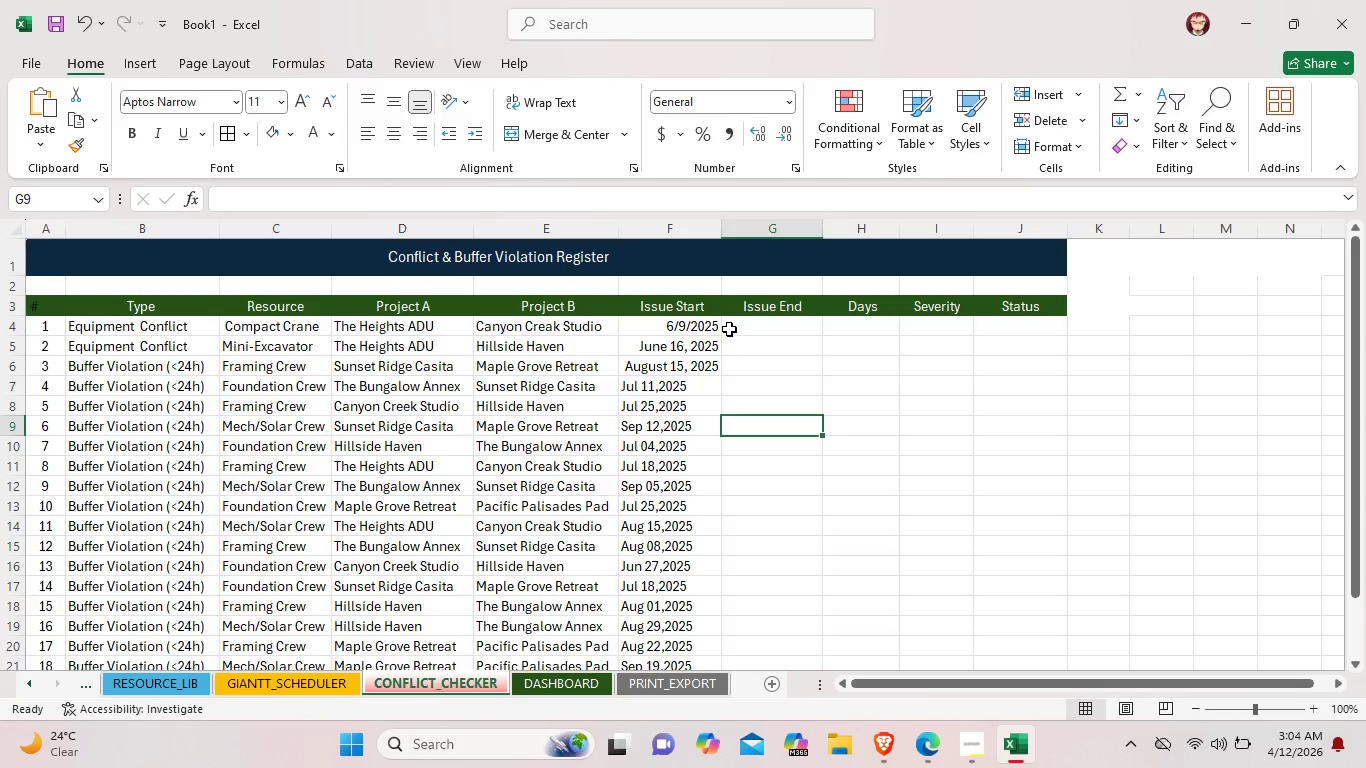 
left_click([731, 326])
 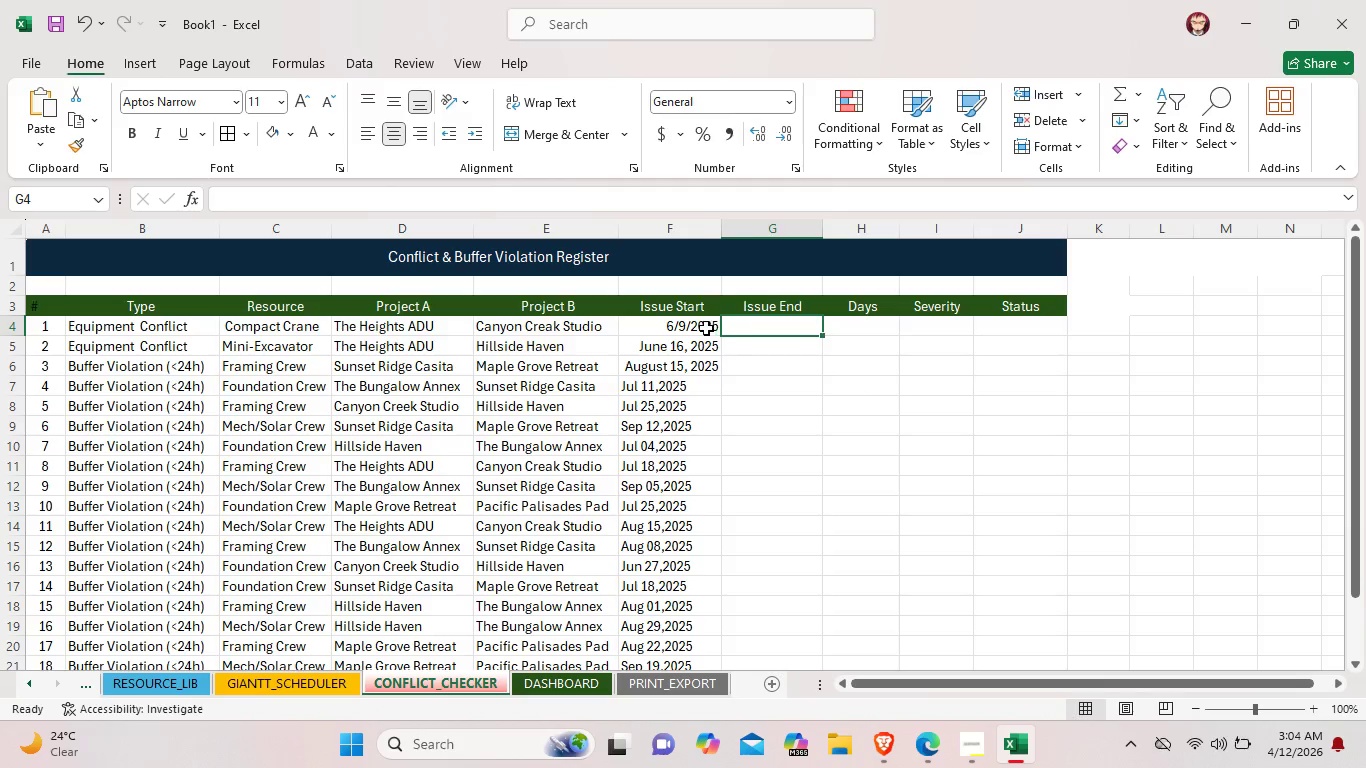 
left_click([706, 328])
 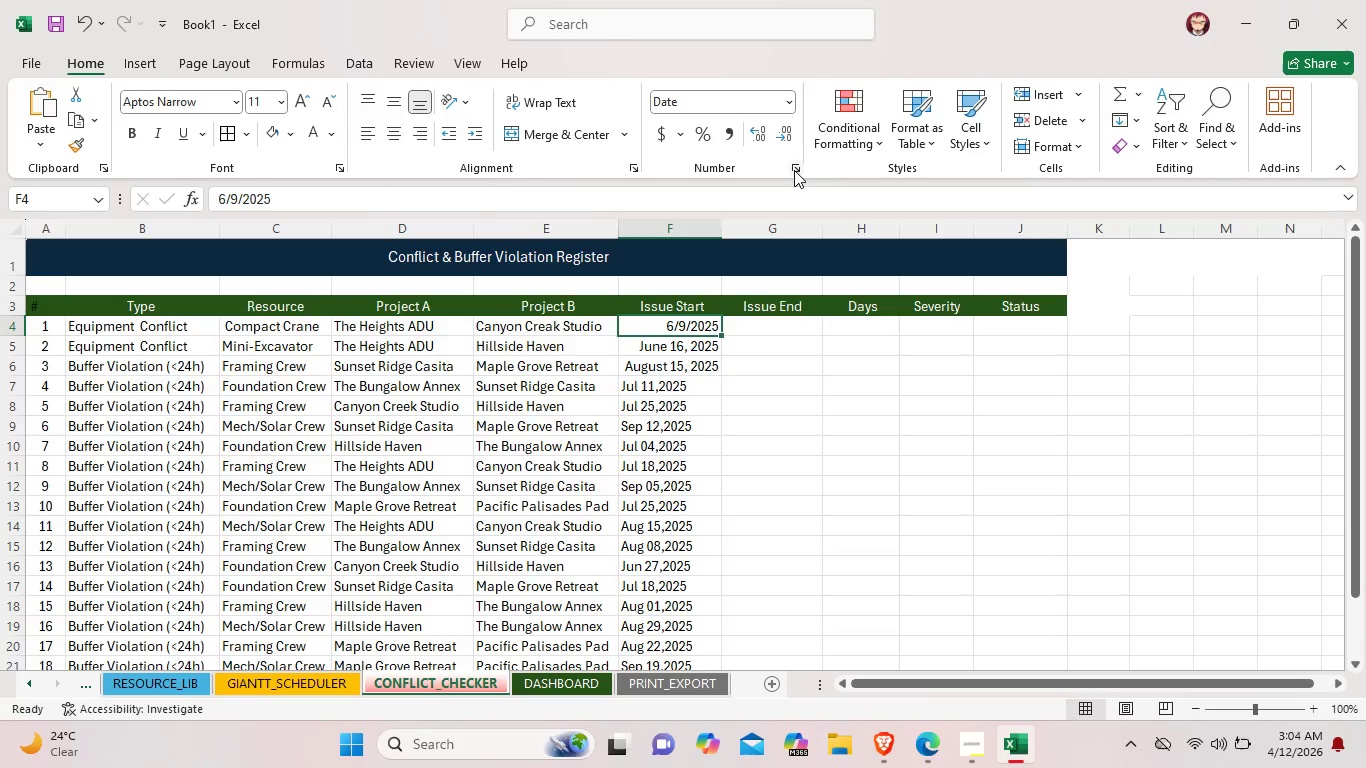 
left_click([794, 170])
 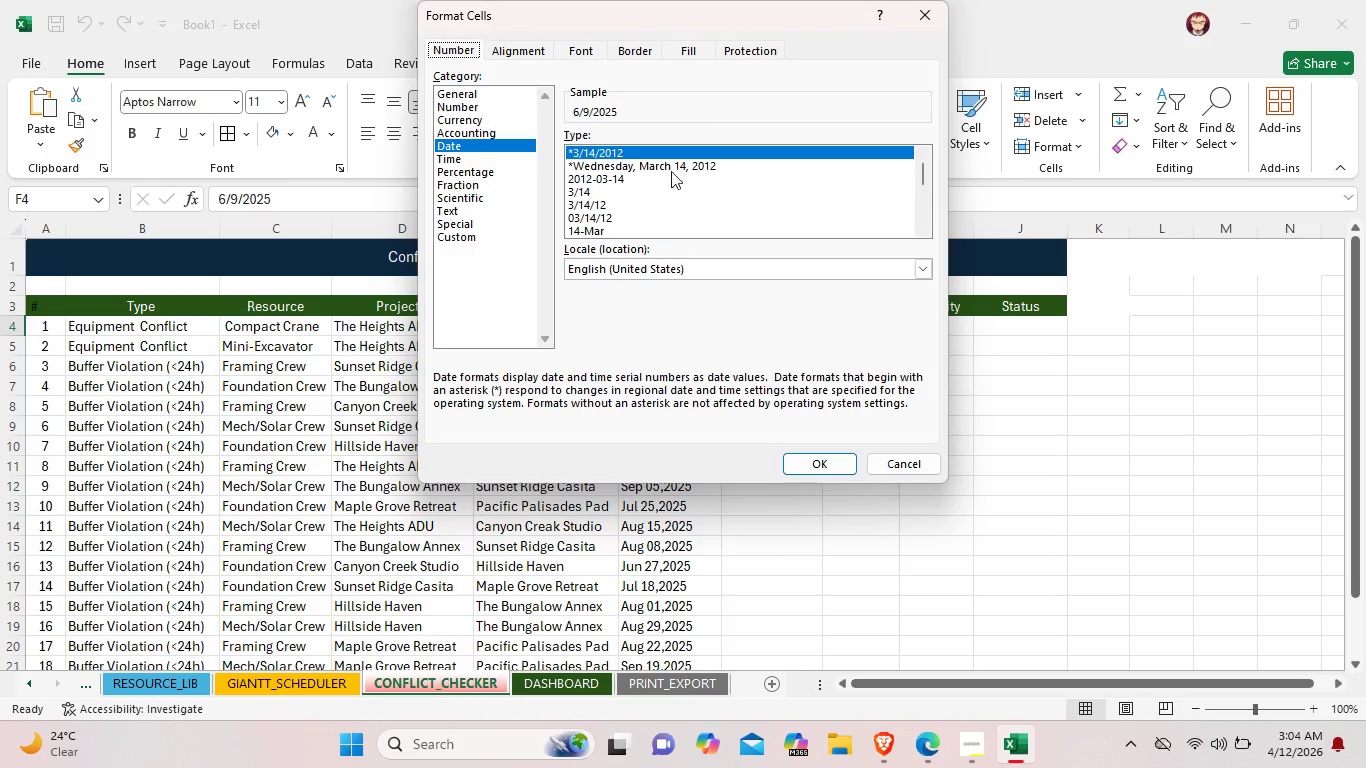 
scroll: coordinate [649, 214], scroll_direction: down, amount: 4.0
 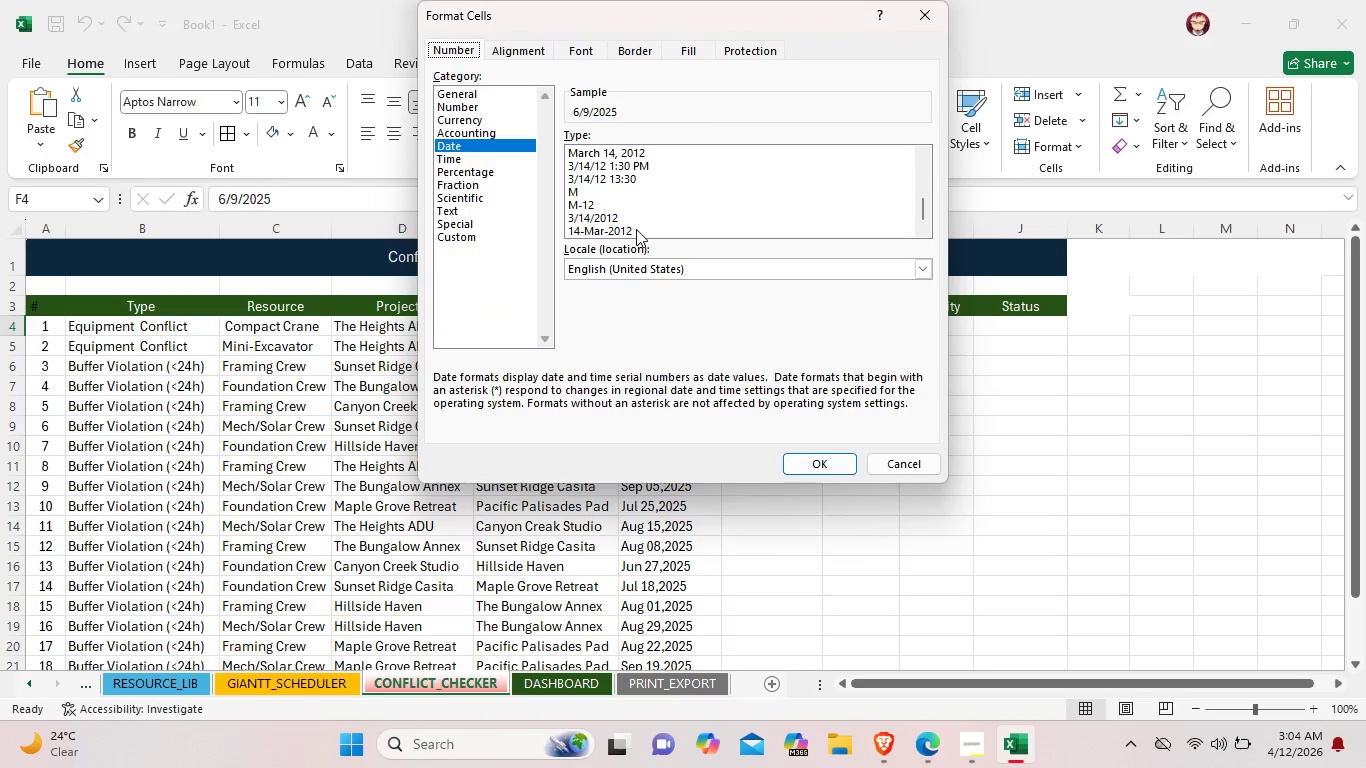 
left_click([636, 229])
 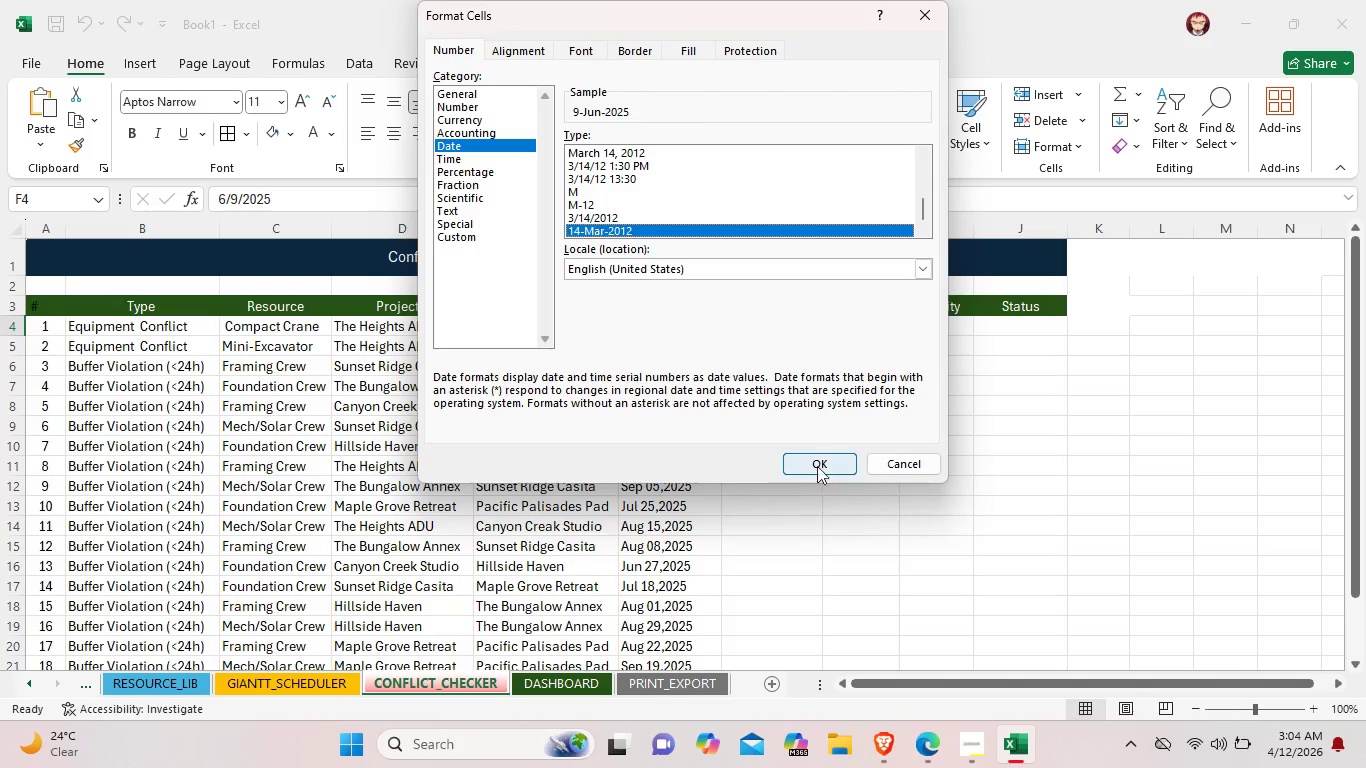 
left_click([818, 461])
 